 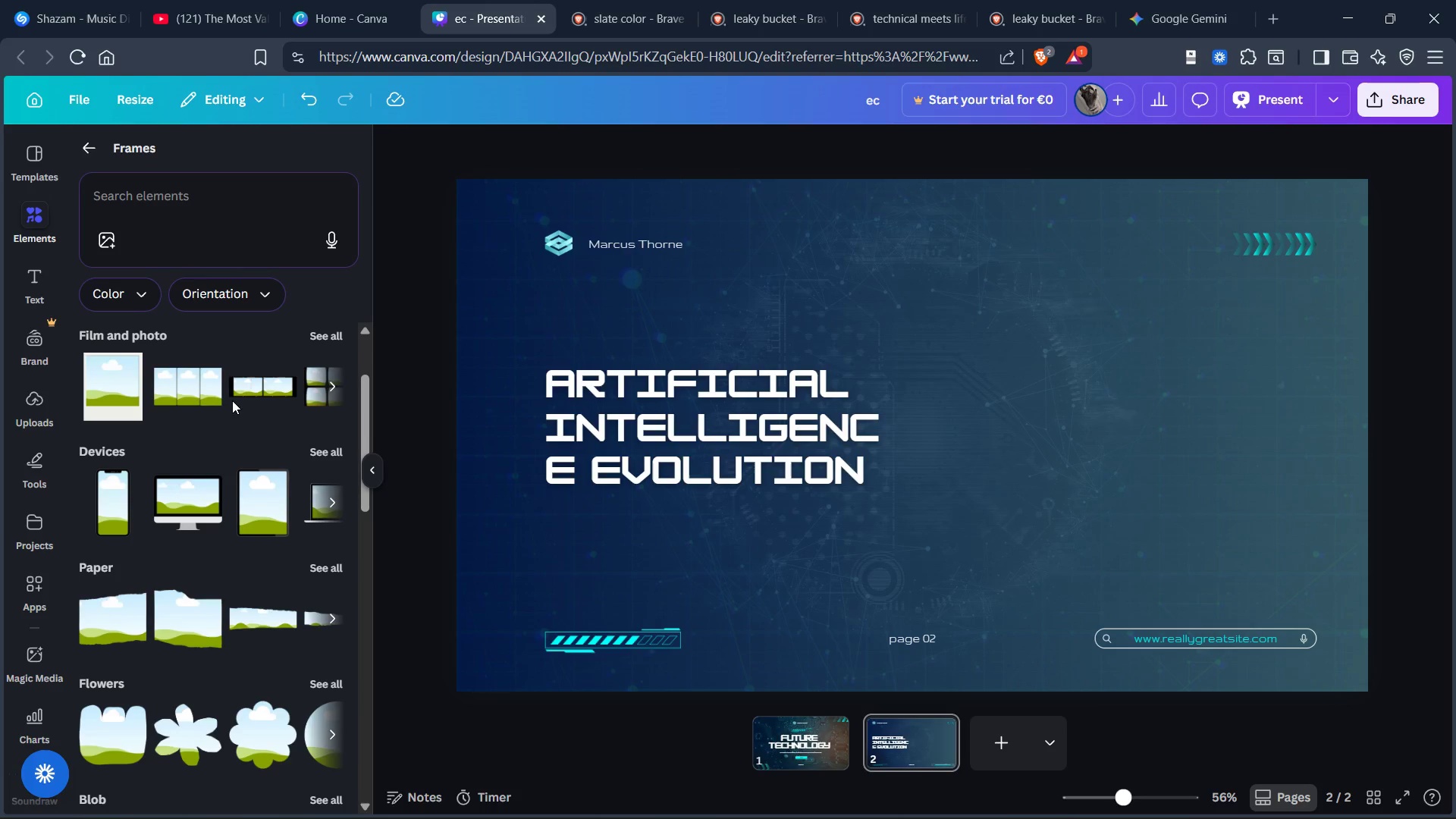 
scroll: coordinate [232, 400], scroll_direction: up, amount: 1.0
 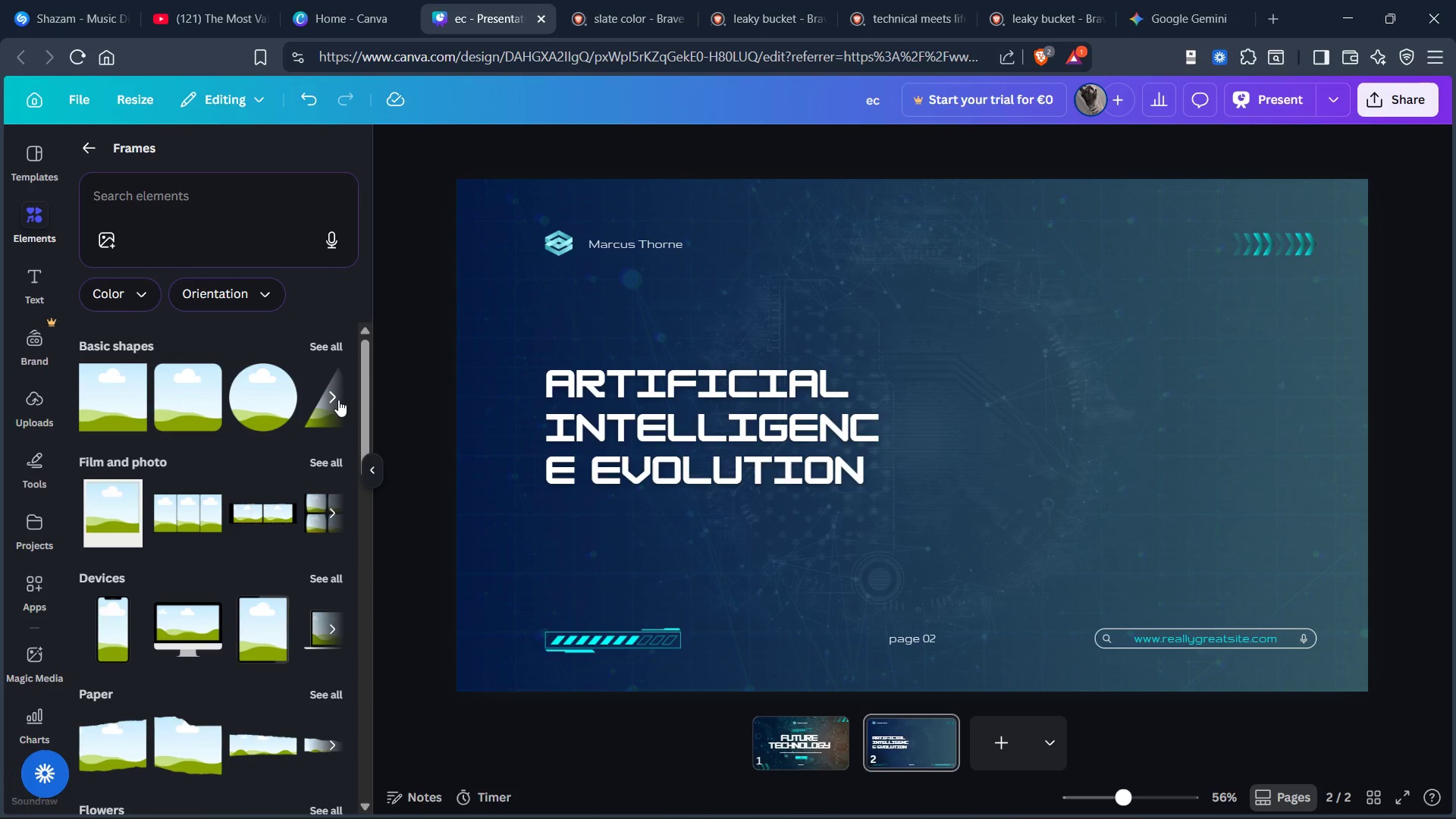 
left_click([335, 397])
 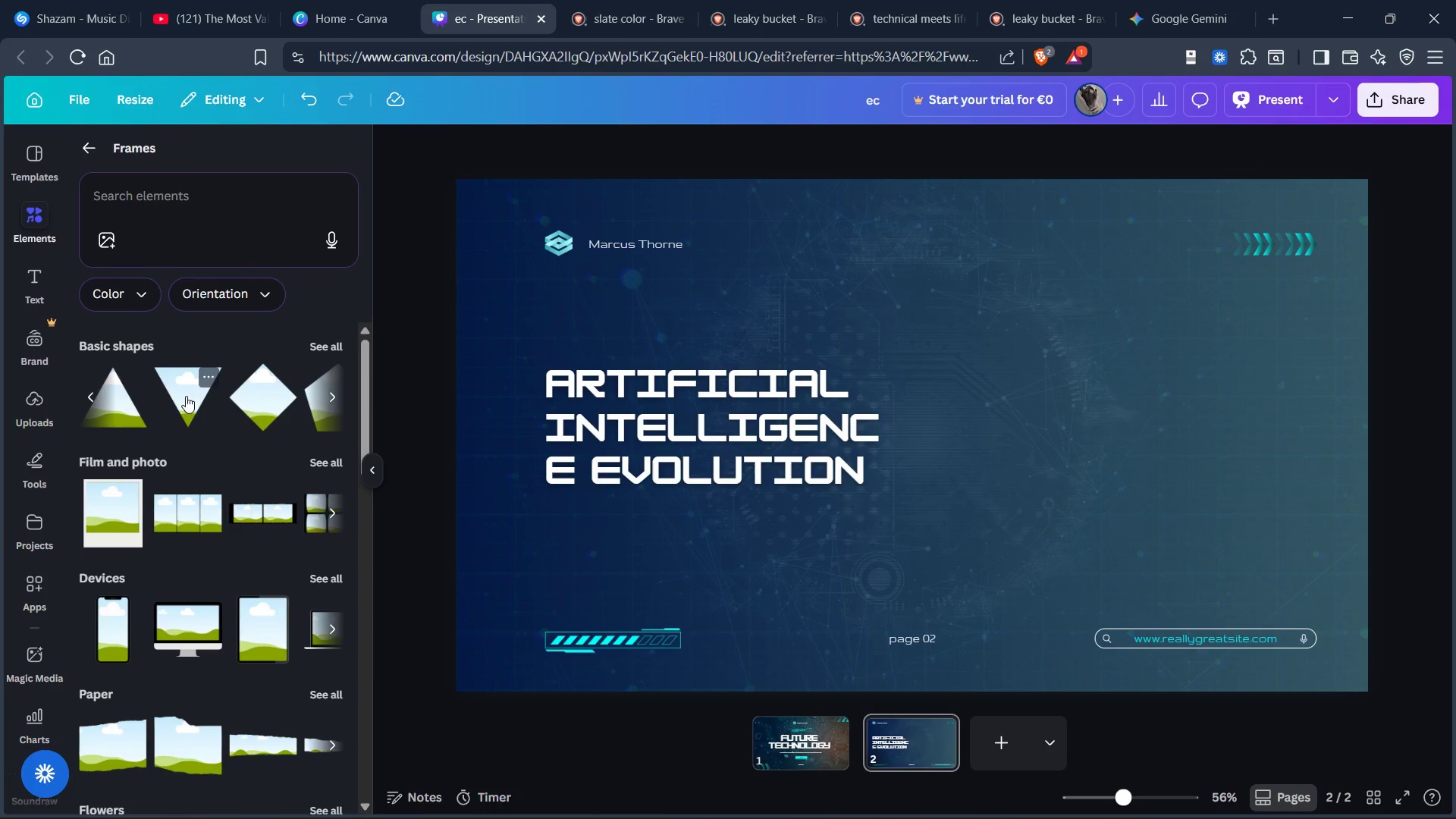 
left_click([185, 396])
 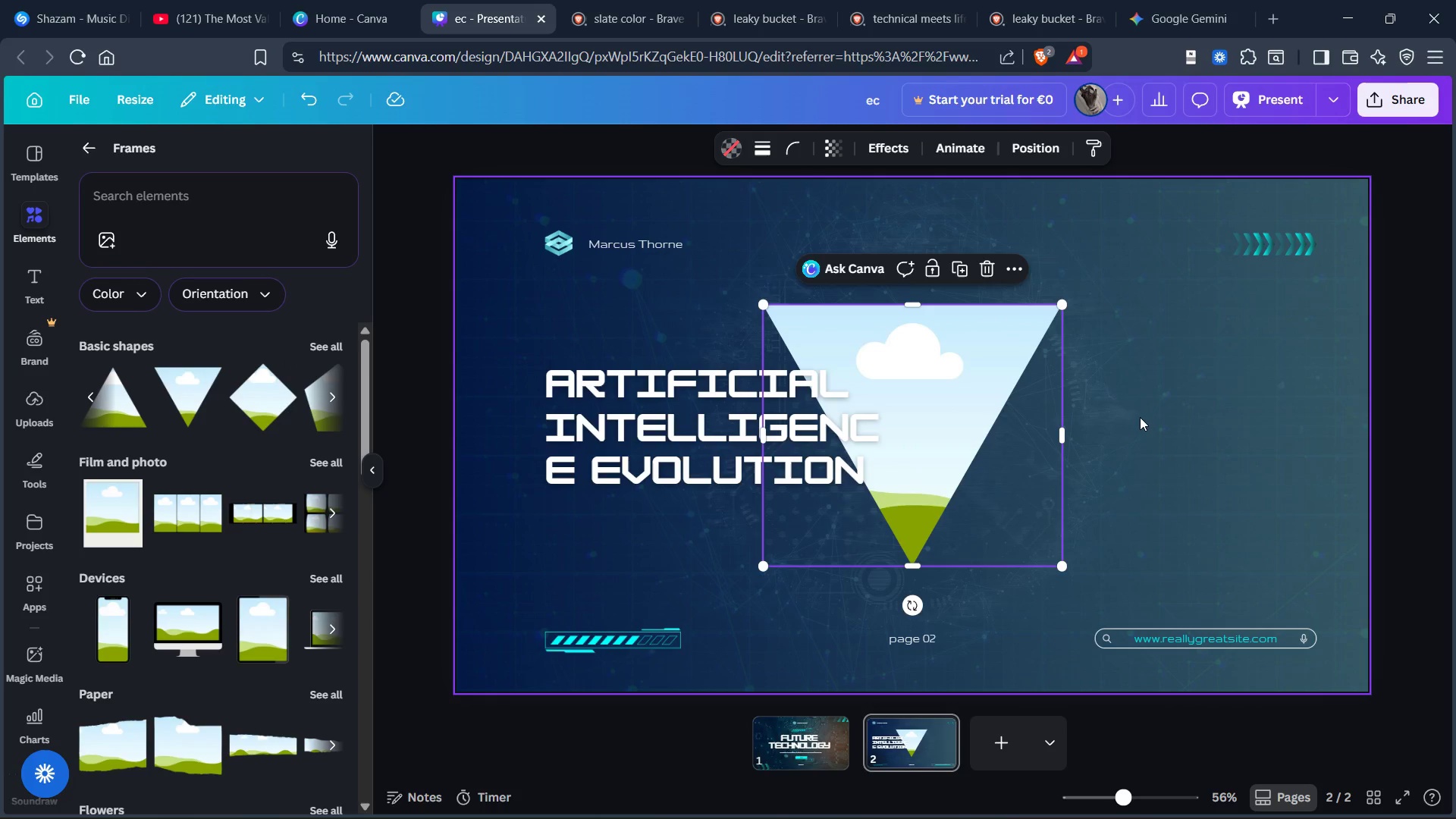 
key(Control+V)
 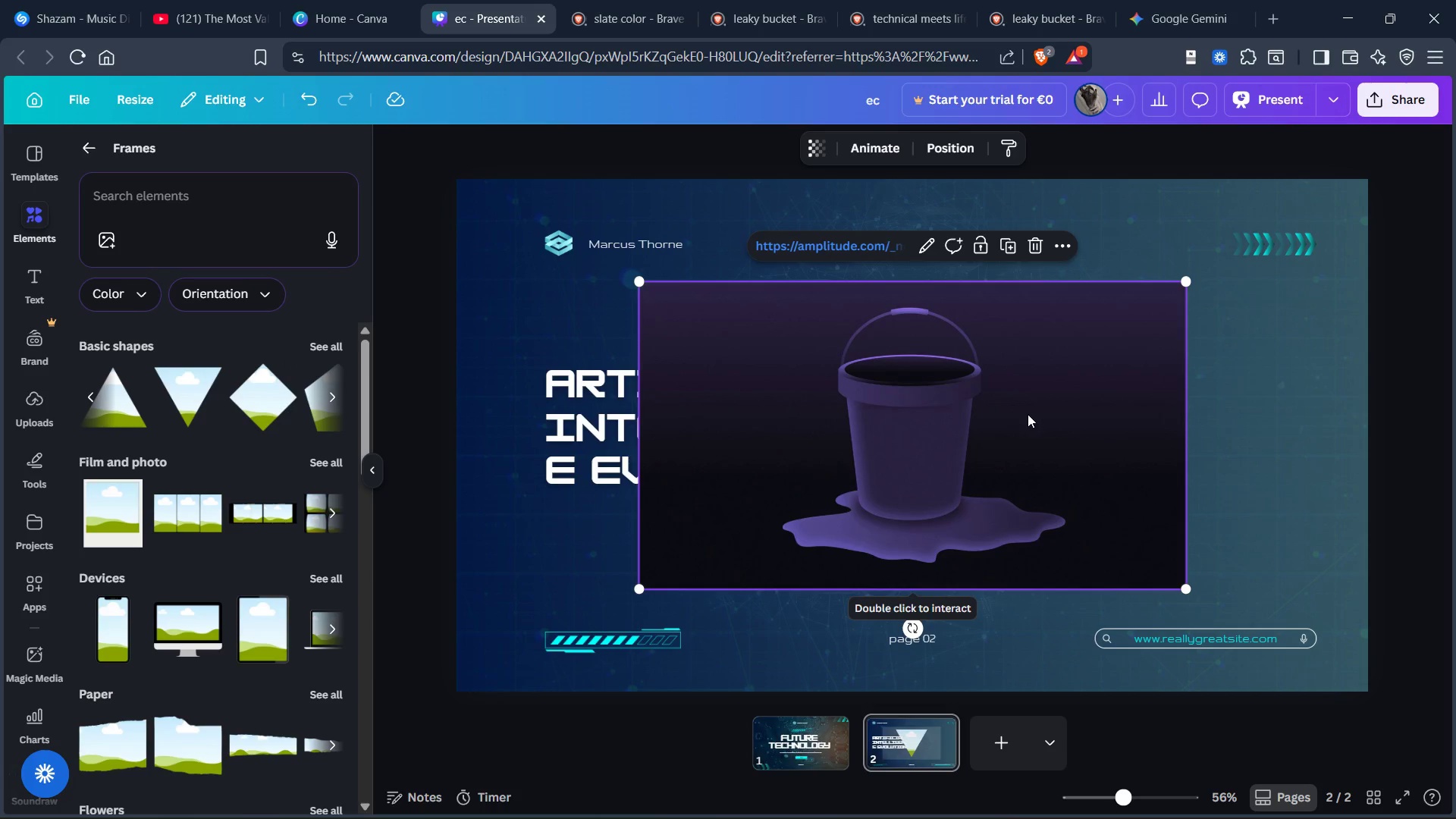 
left_click_drag(start_coordinate=[1019, 412], to_coordinate=[937, 441])
 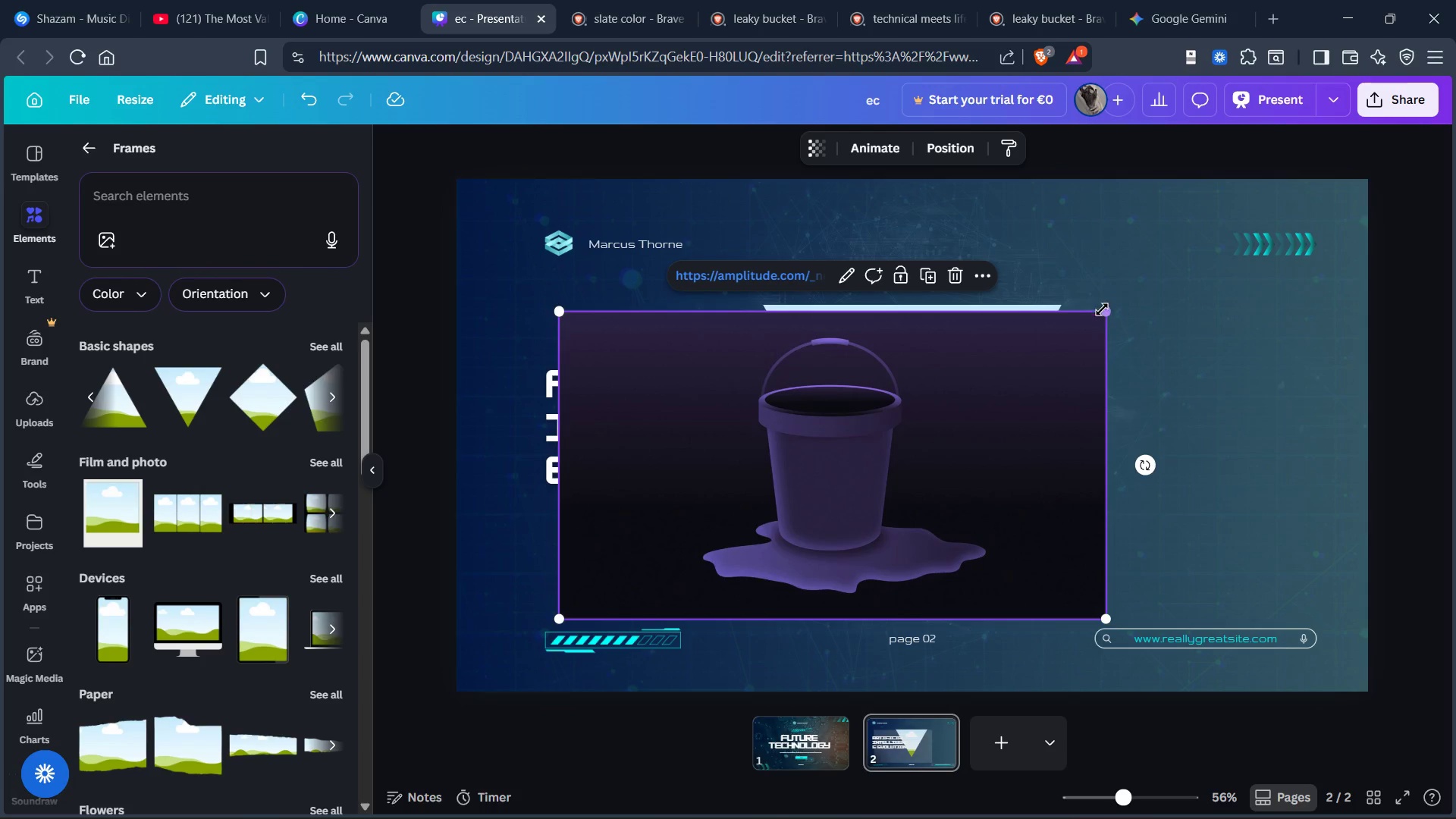 
left_click_drag(start_coordinate=[1102, 312], to_coordinate=[925, 358])
 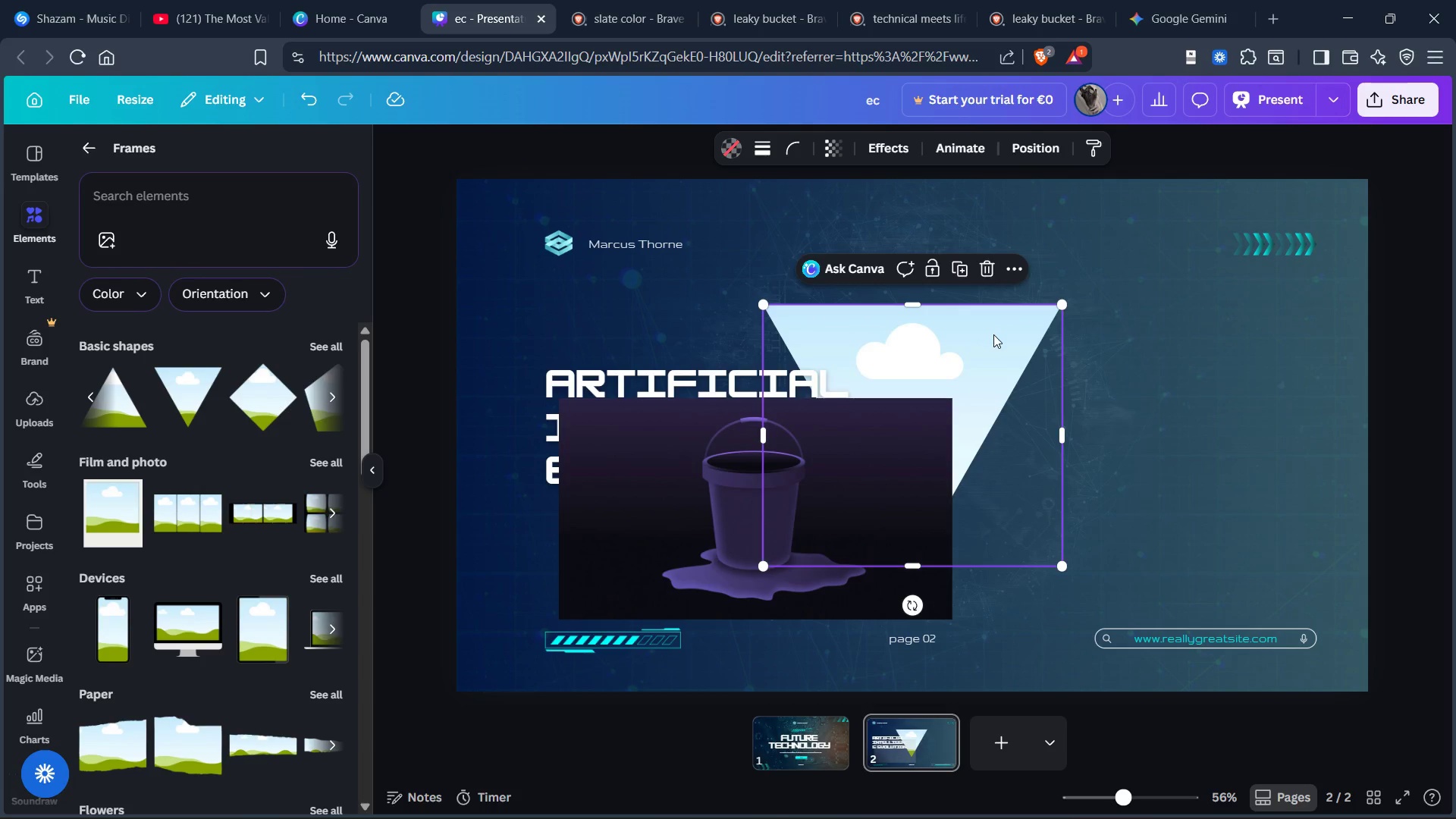 
left_click_drag(start_coordinate=[985, 343], to_coordinate=[1156, 347])
 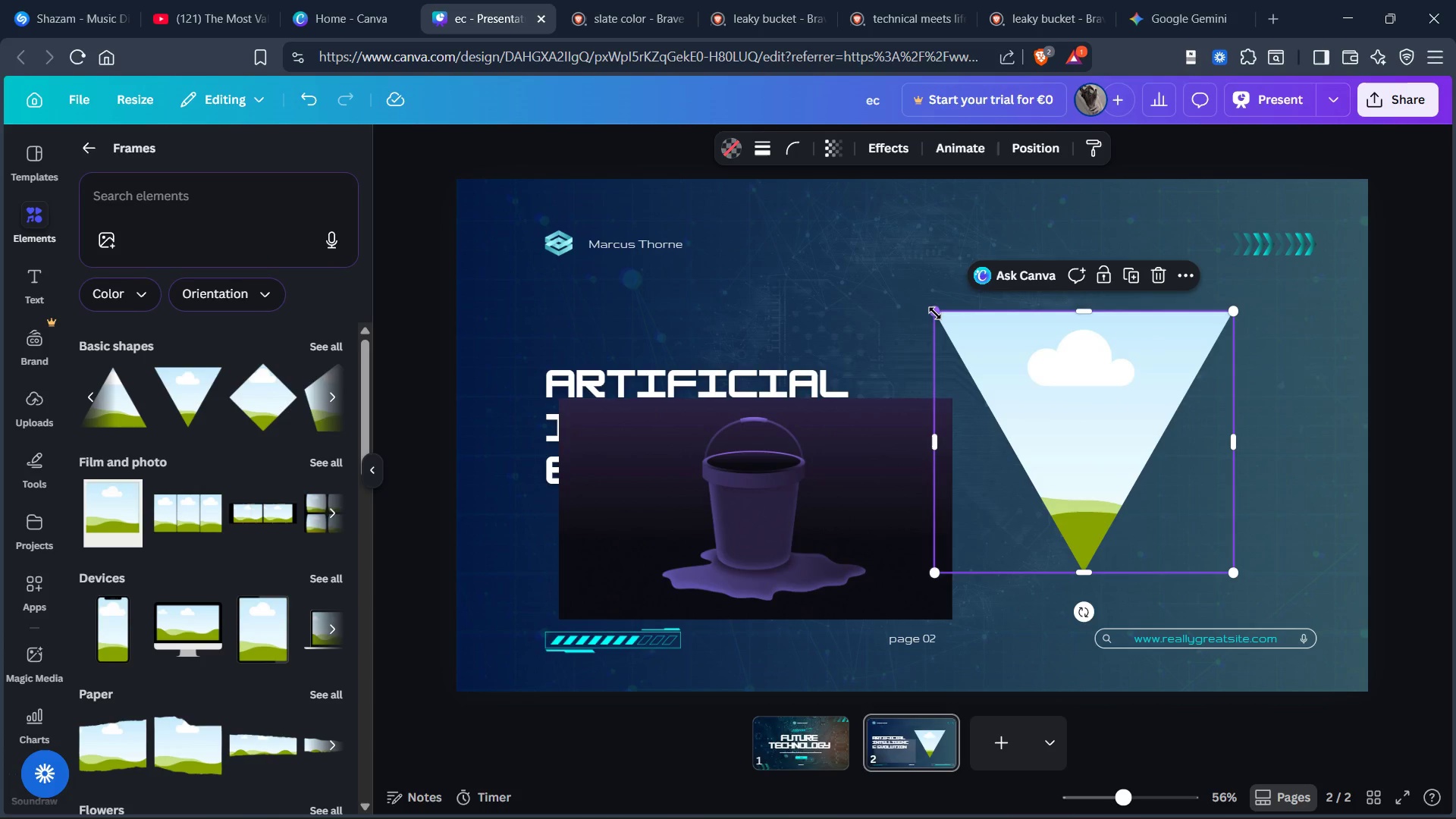 
left_click_drag(start_coordinate=[934, 313], to_coordinate=[877, 243])
 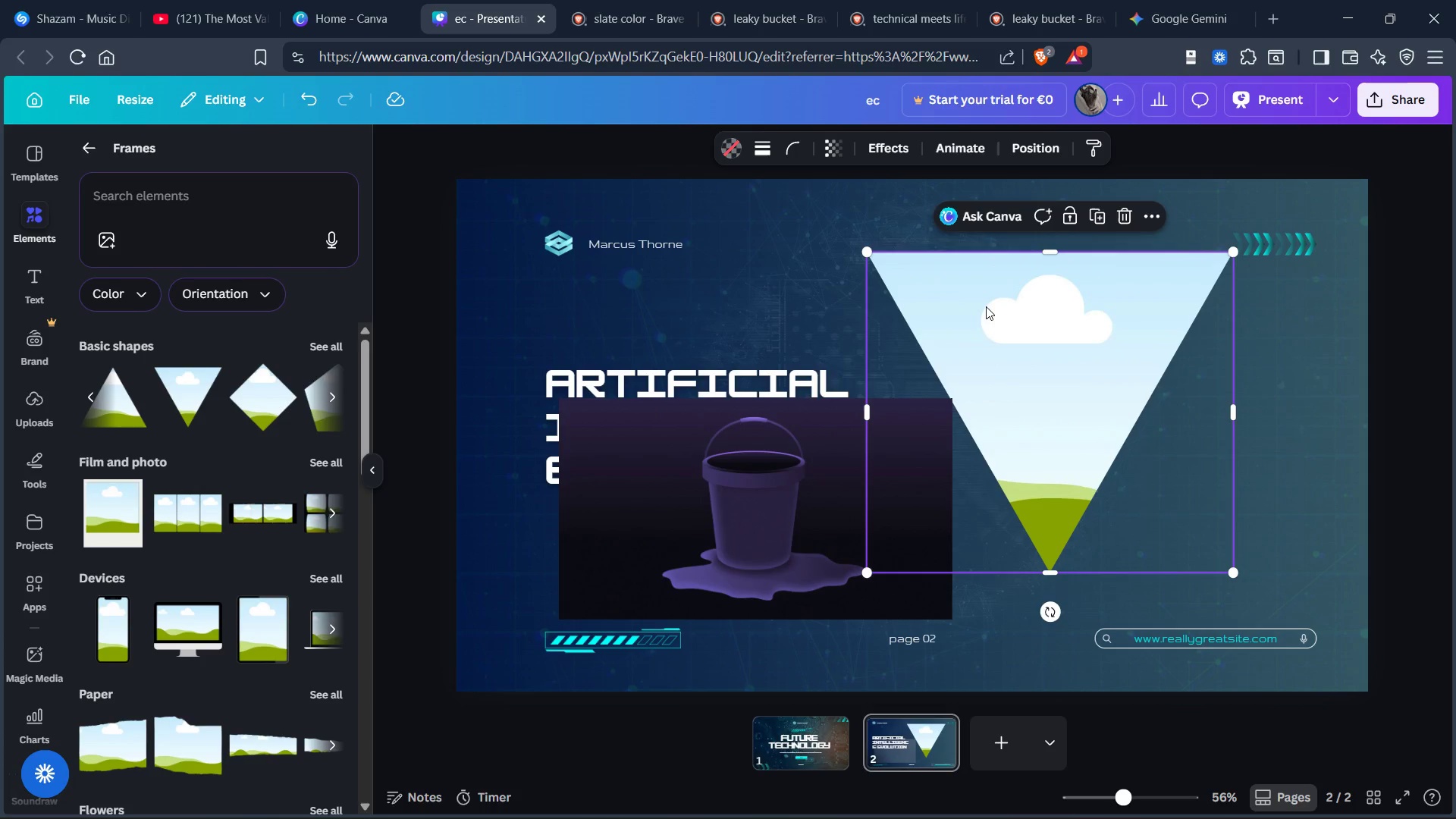 
left_click_drag(start_coordinate=[991, 308], to_coordinate=[1059, 343])
 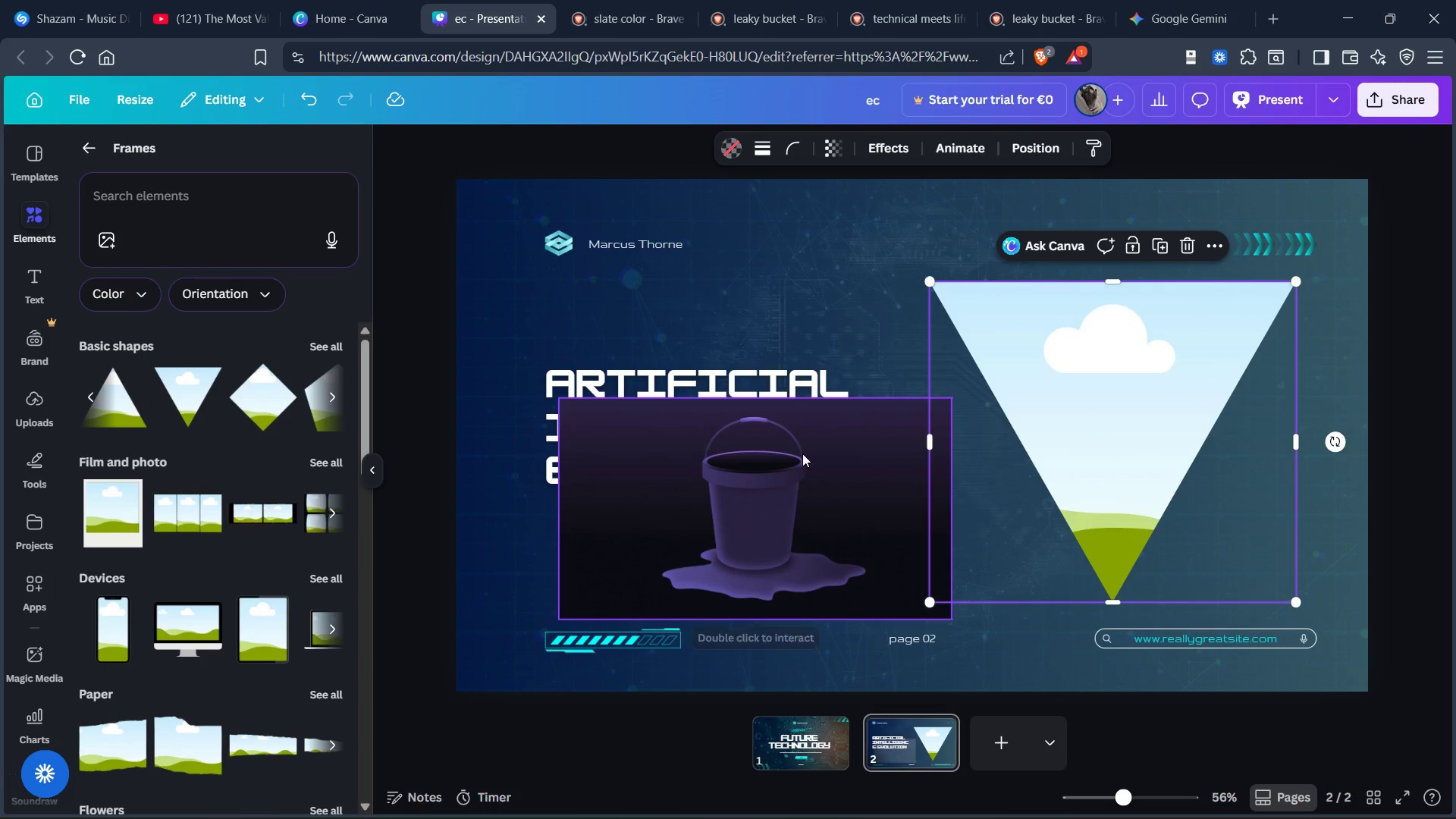 
left_click_drag(start_coordinate=[803, 524], to_coordinate=[1147, 414])
 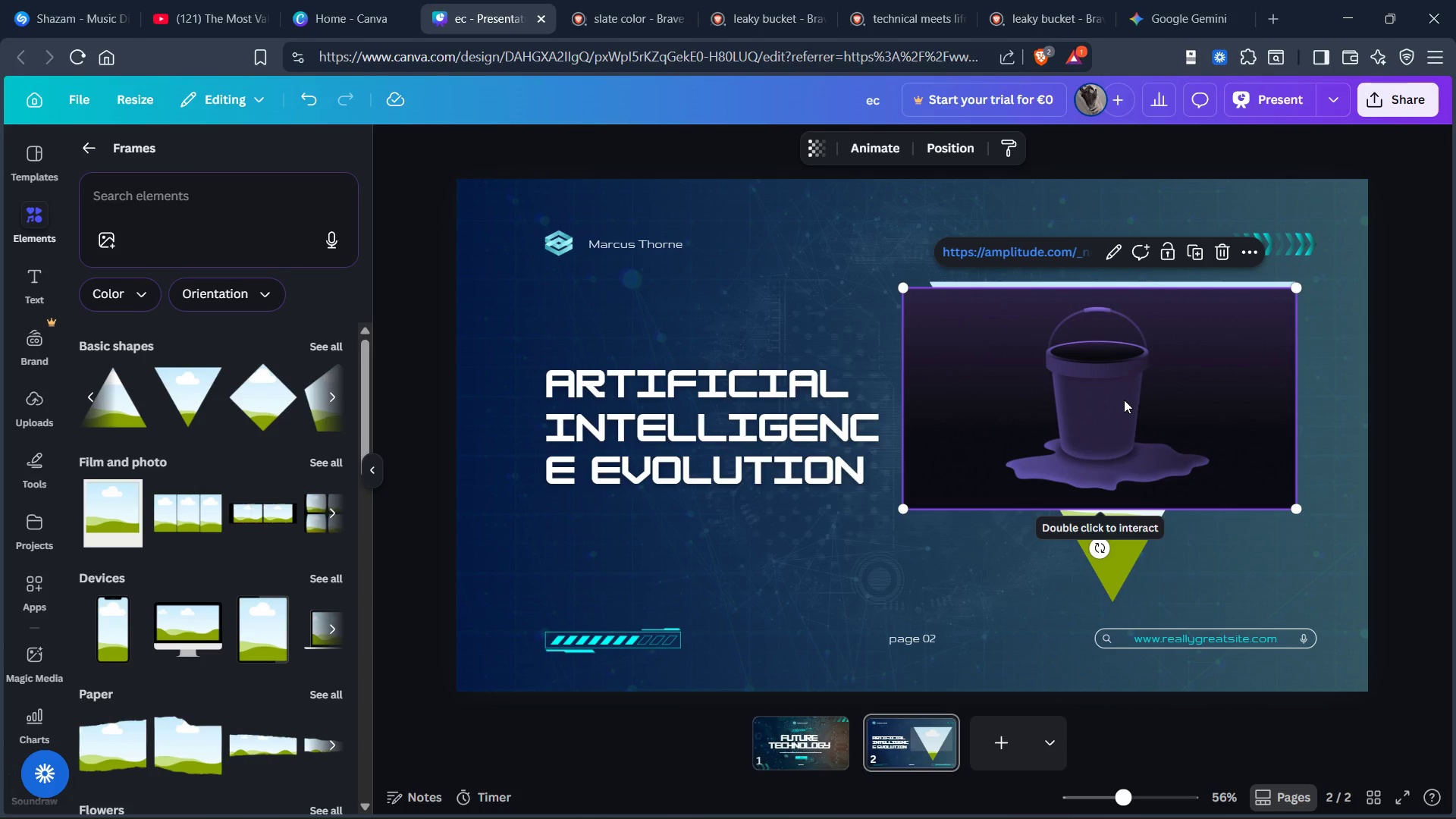 
wait(13.09)
 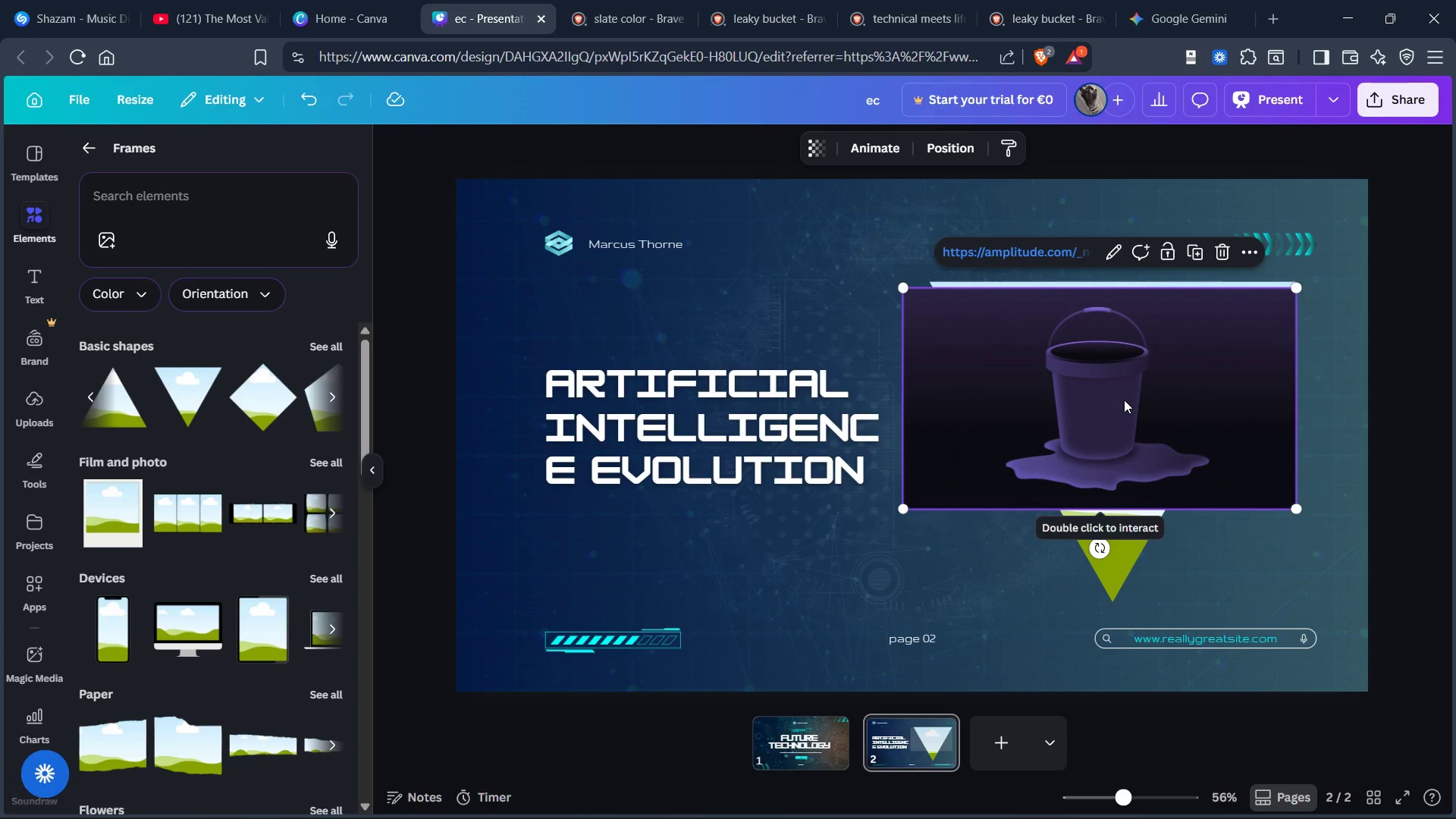 
left_click([334, 623])
 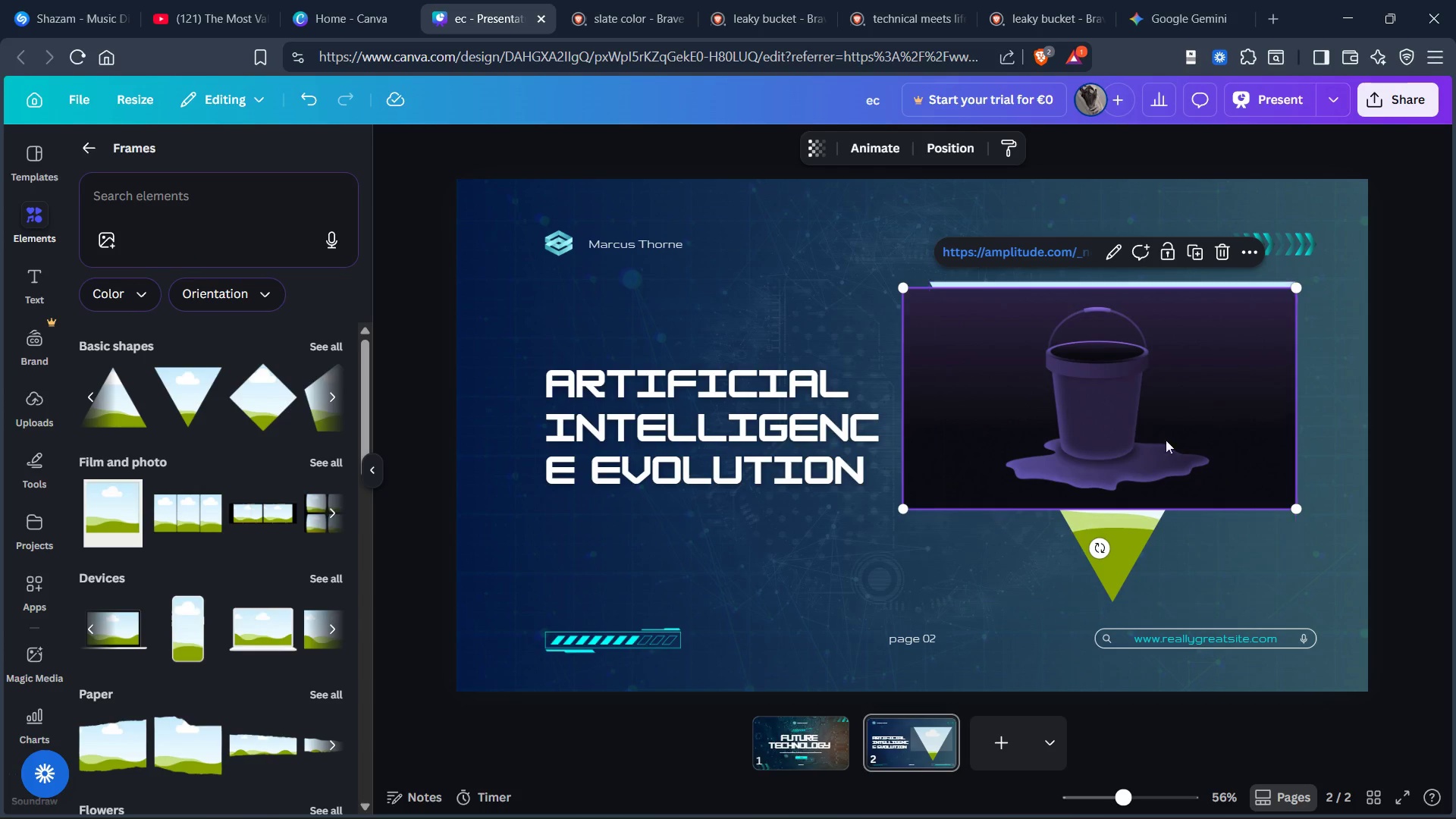 
left_click_drag(start_coordinate=[1179, 388], to_coordinate=[1191, 388])
 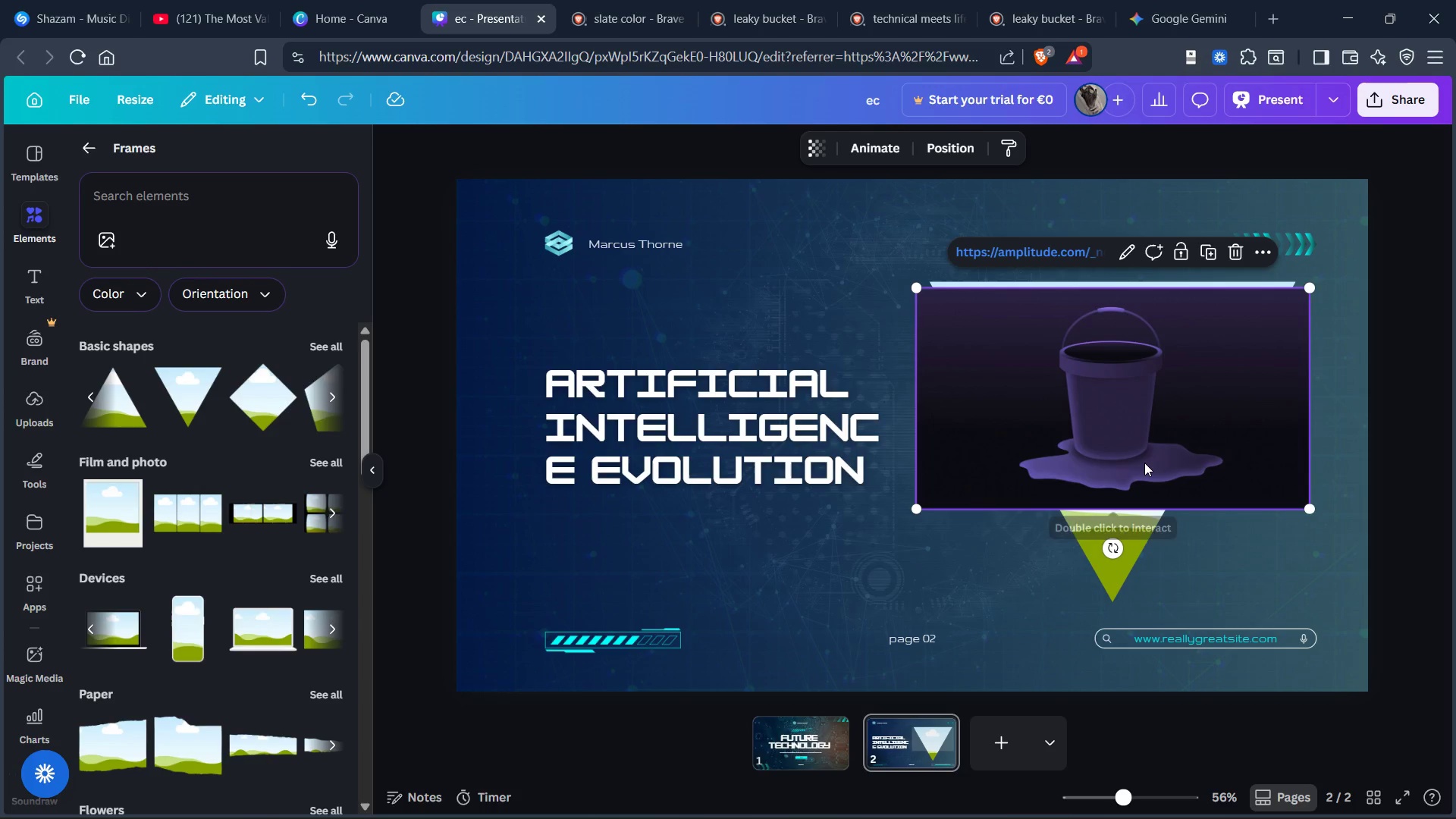 
key(Control+X)
 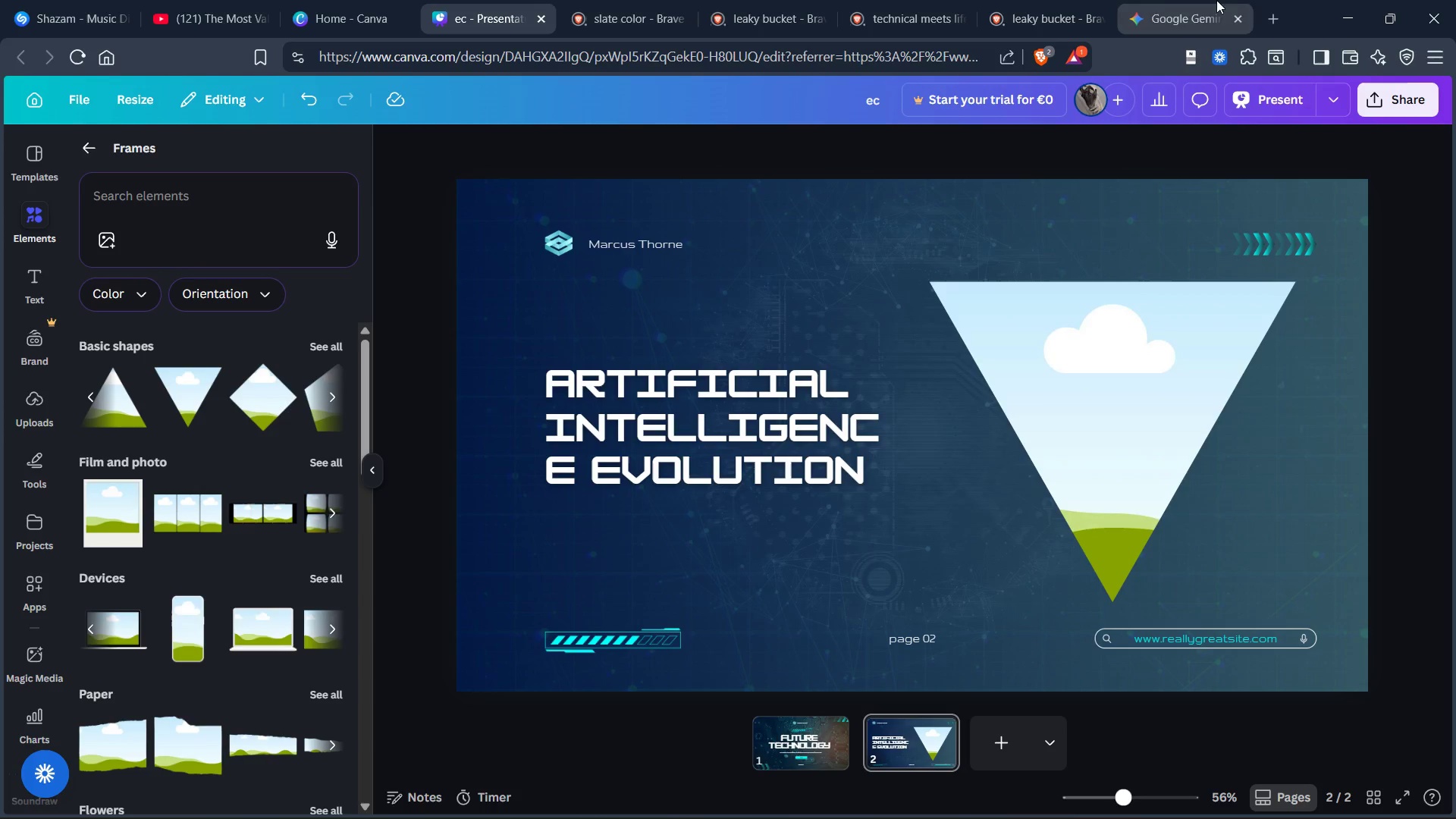 
left_click([1194, 18])
 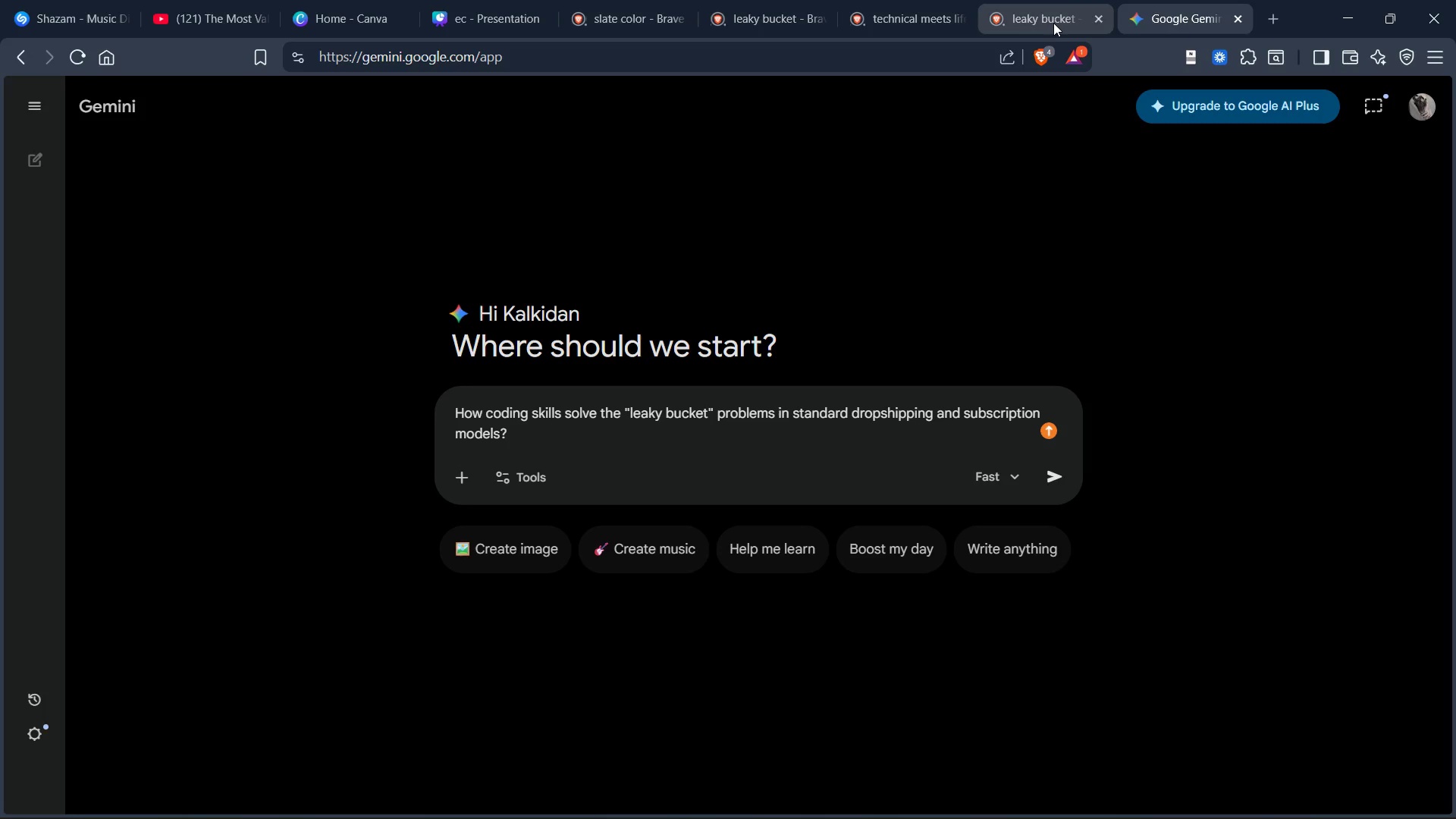 
left_click([1053, 23])
 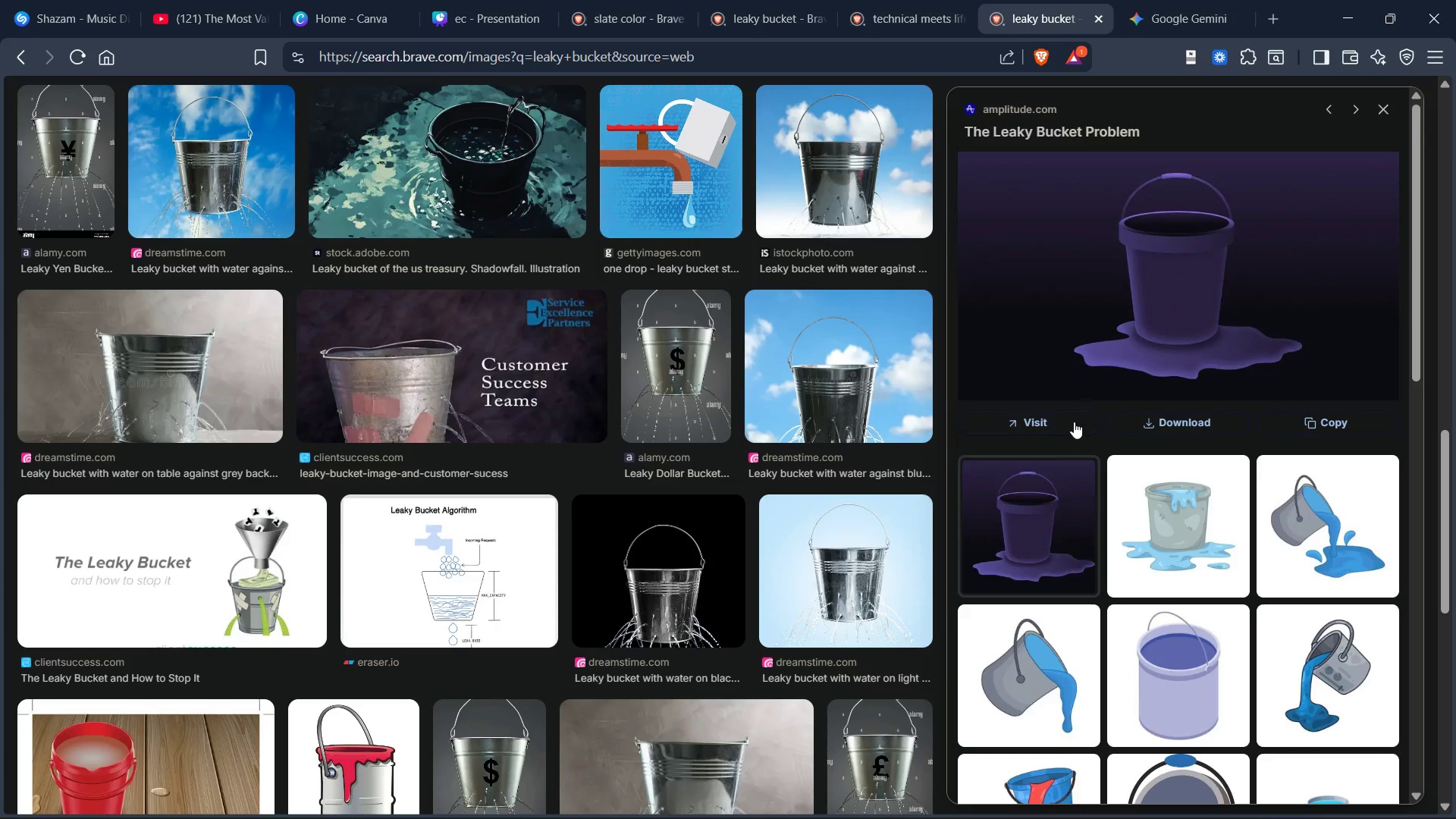 
scroll: coordinate [816, 394], scroll_direction: down, amount: 29.0
 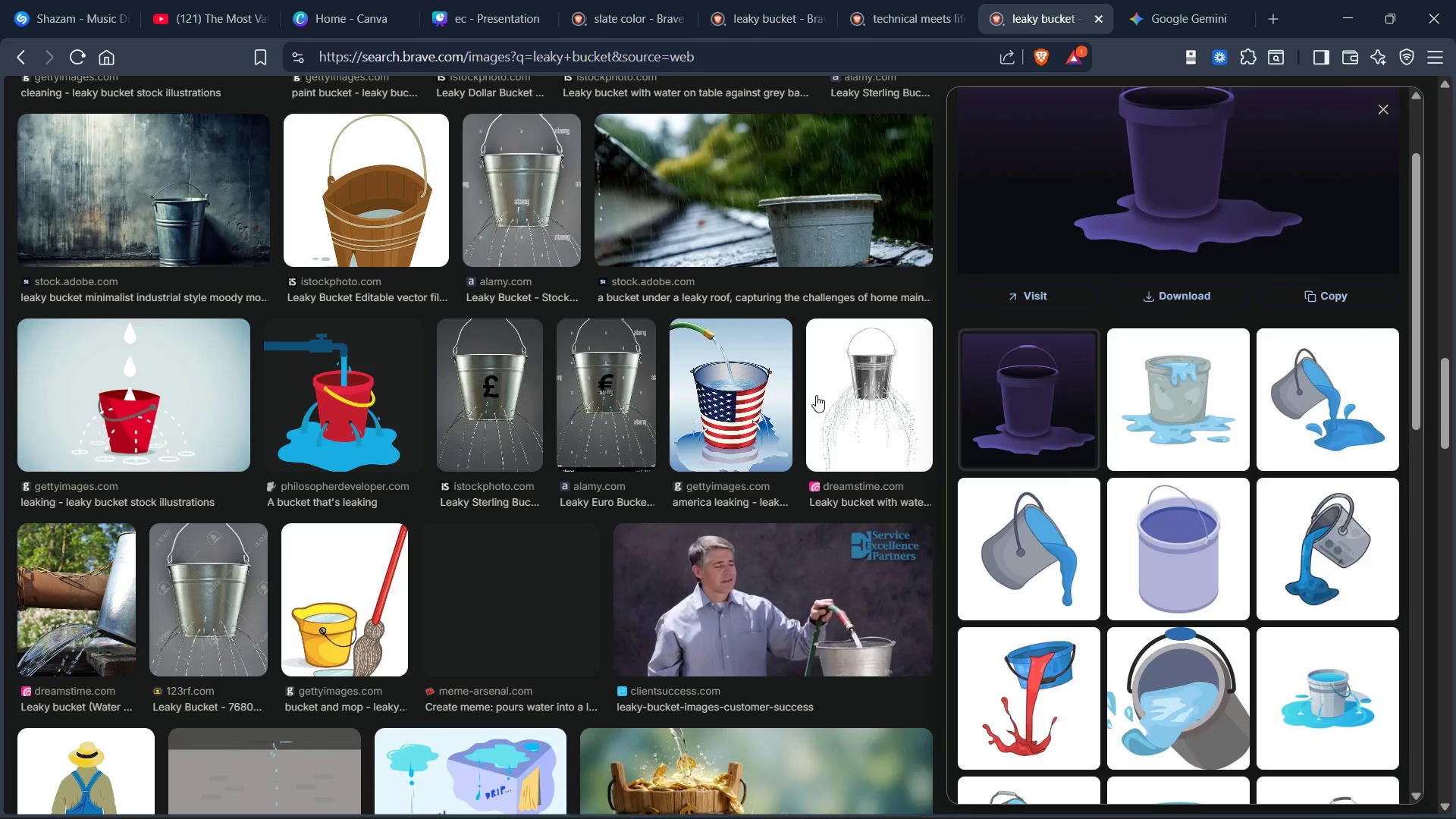 
scroll: coordinate [816, 395], scroll_direction: down, amount: 6.0
 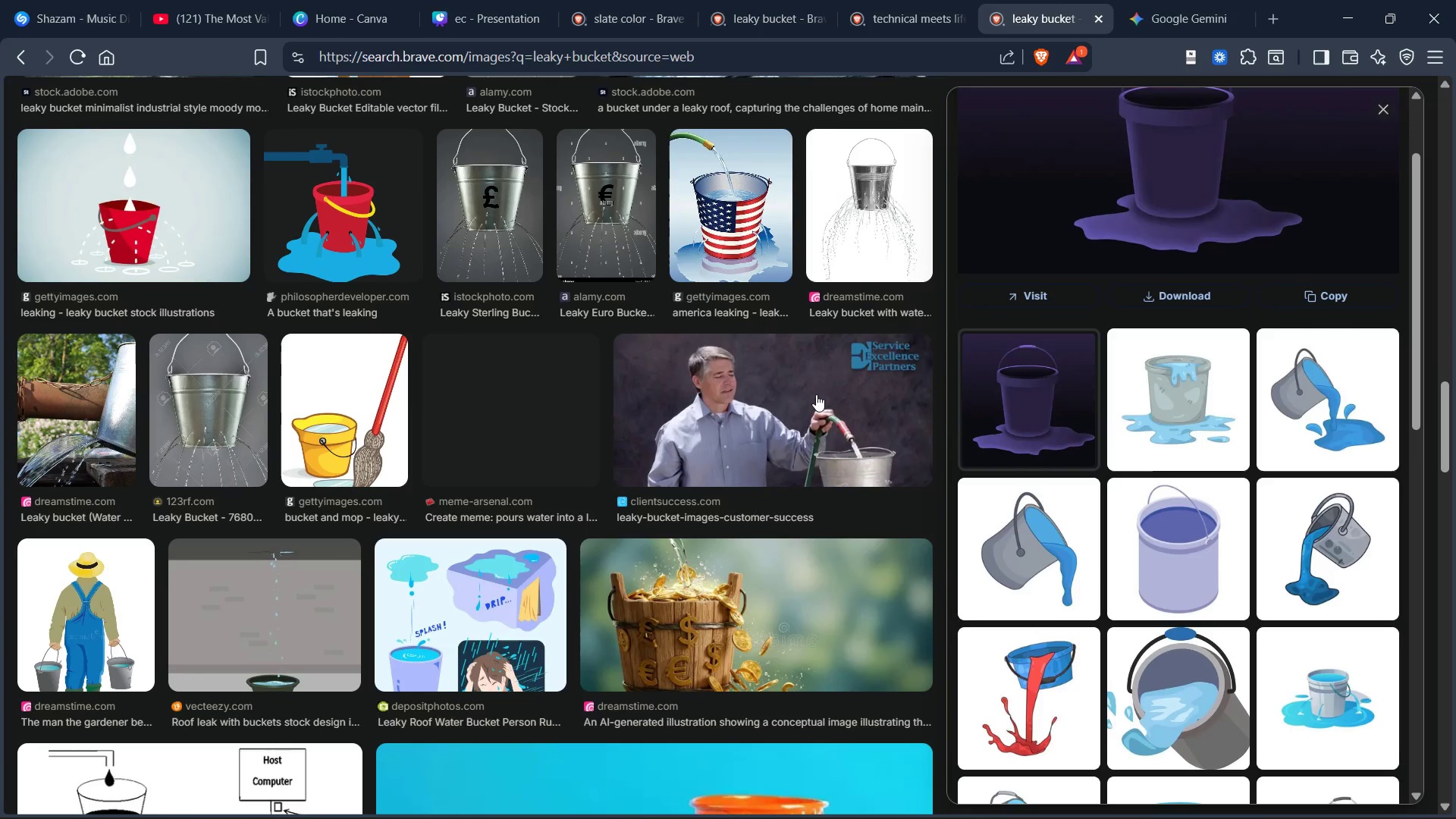 
scroll: coordinate [825, 381], scroll_direction: up, amount: 14.0
 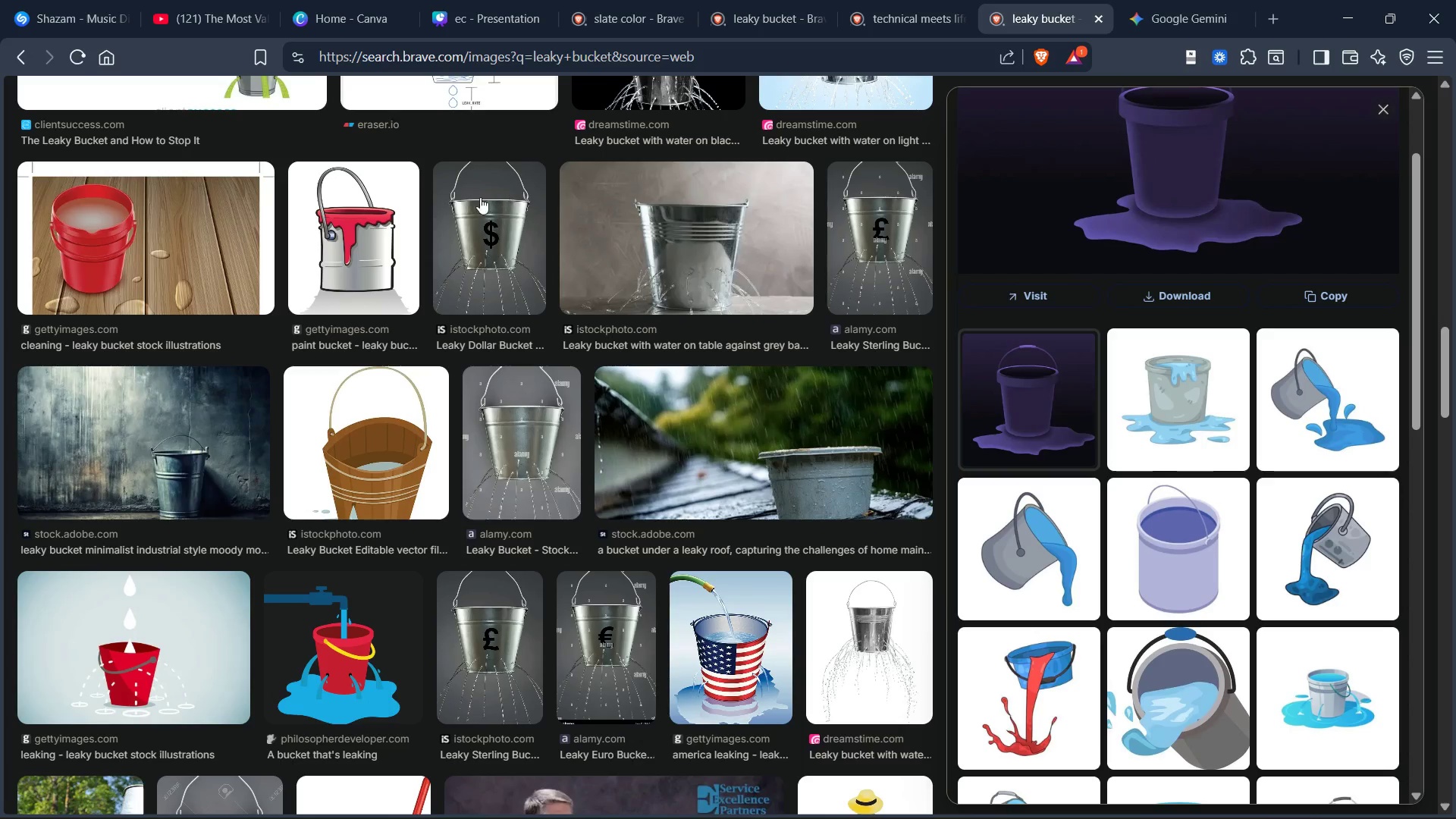 
mouse_move([506, 189])
 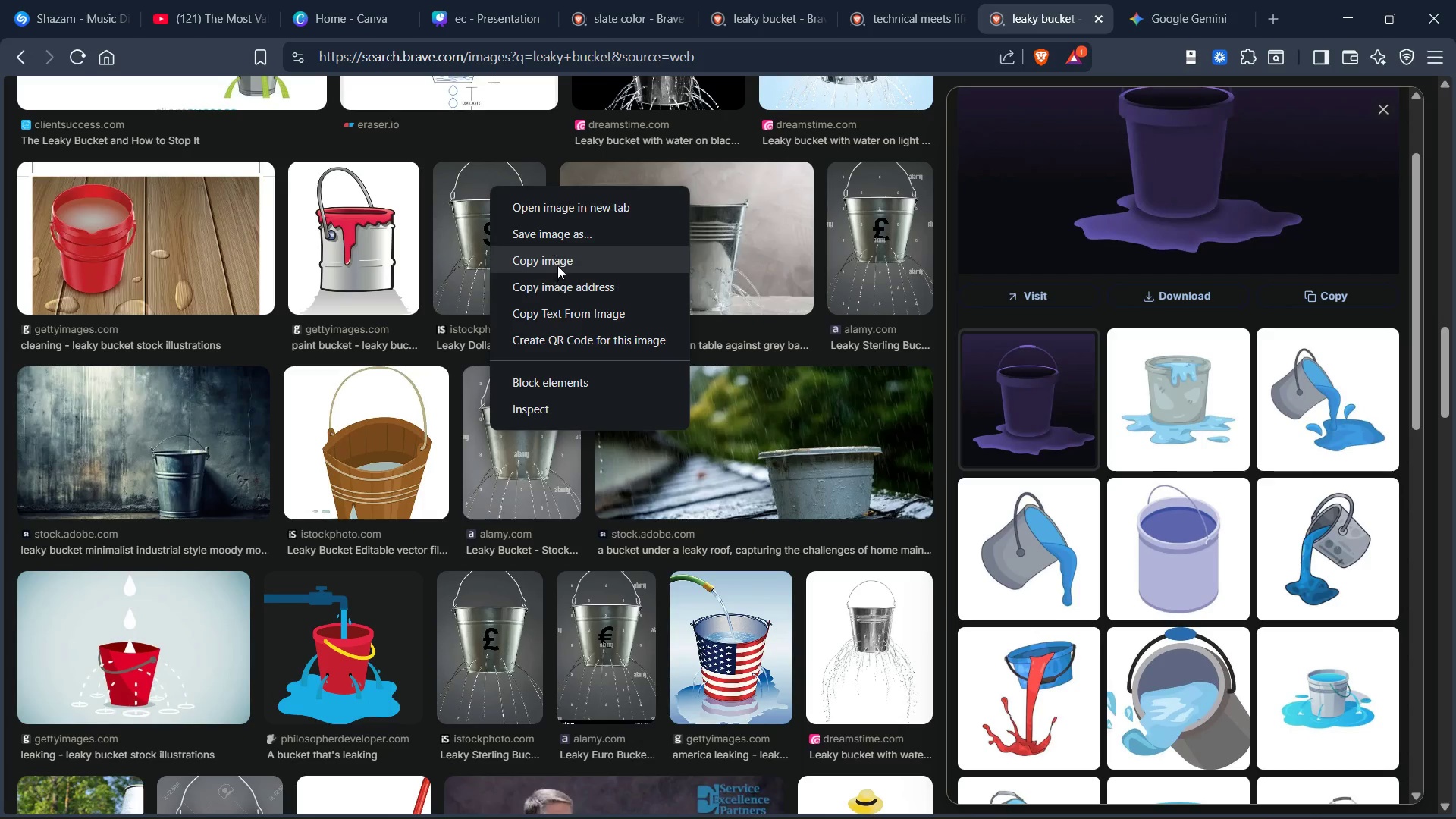 
left_click([560, 262])
 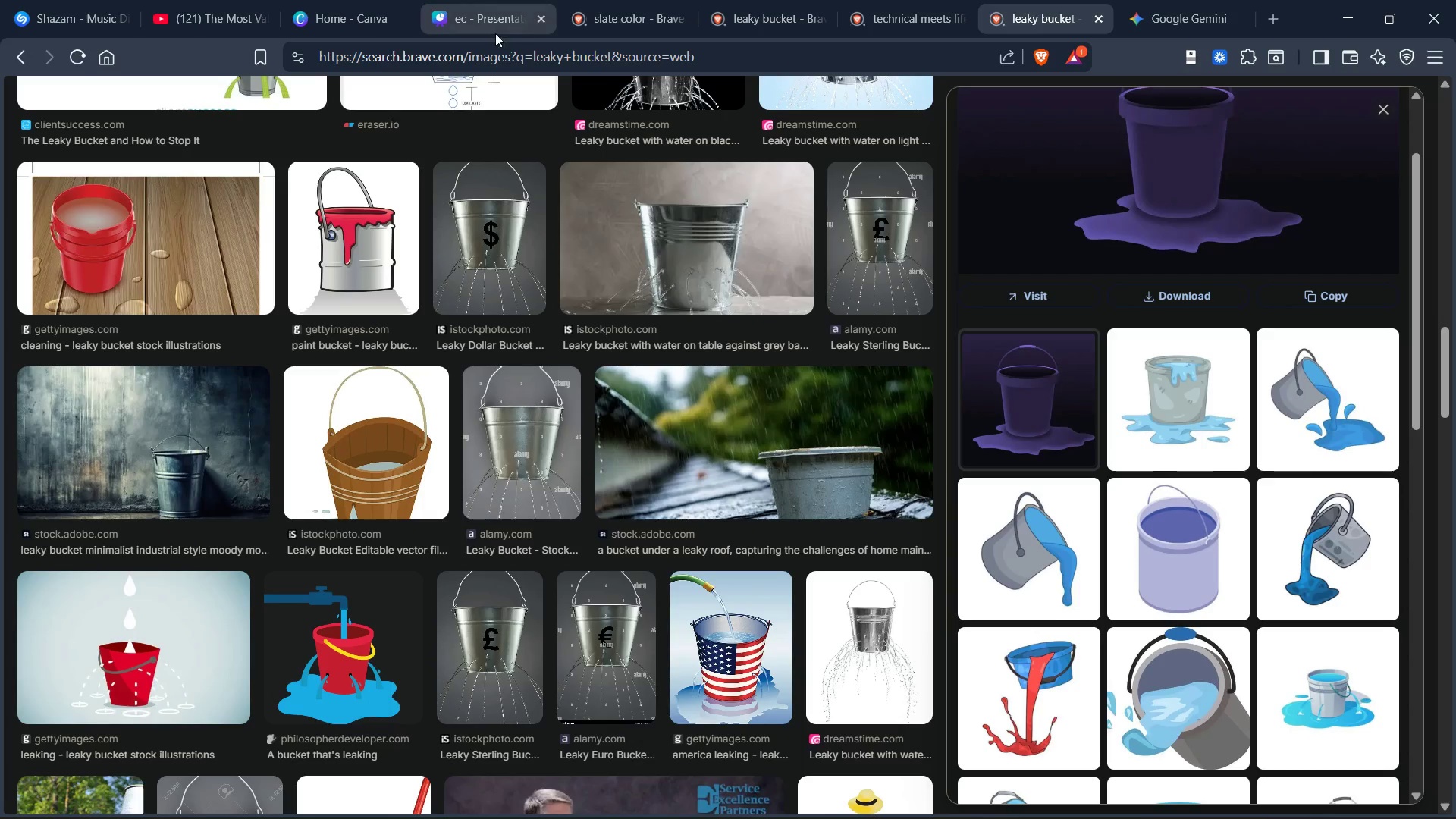 
left_click([501, 20])
 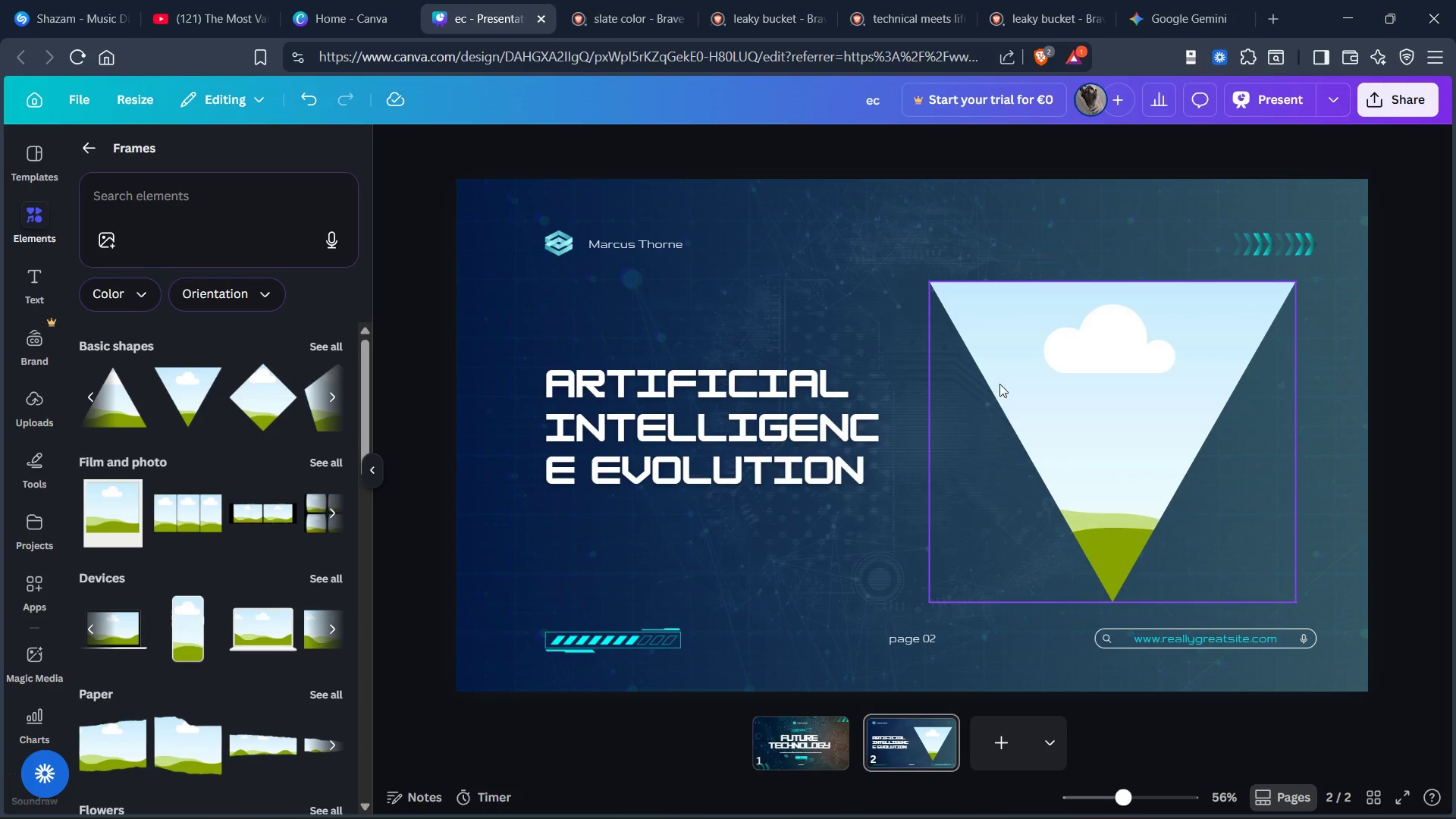 
left_click([981, 438])
 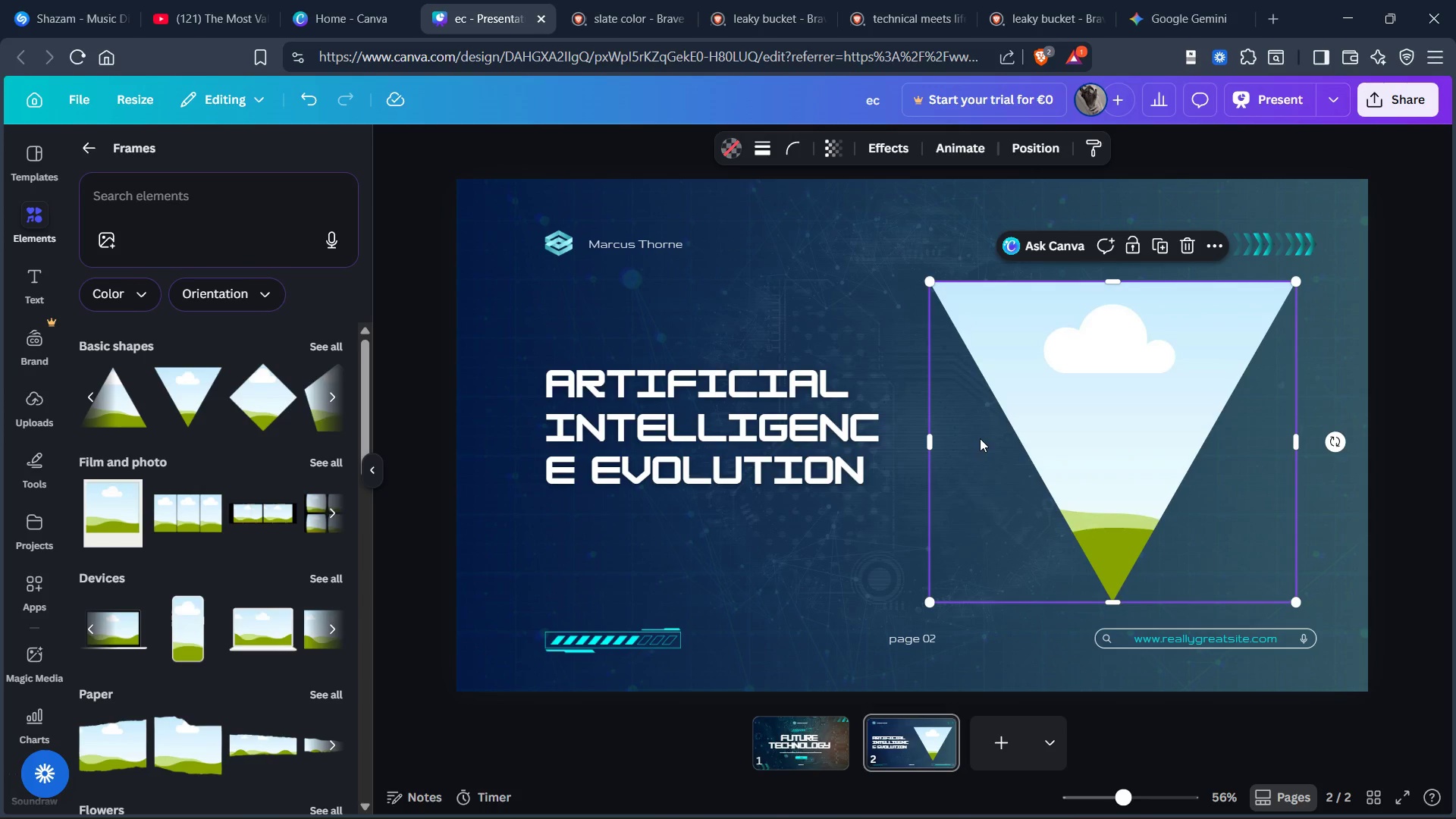 
key(Control+V)
 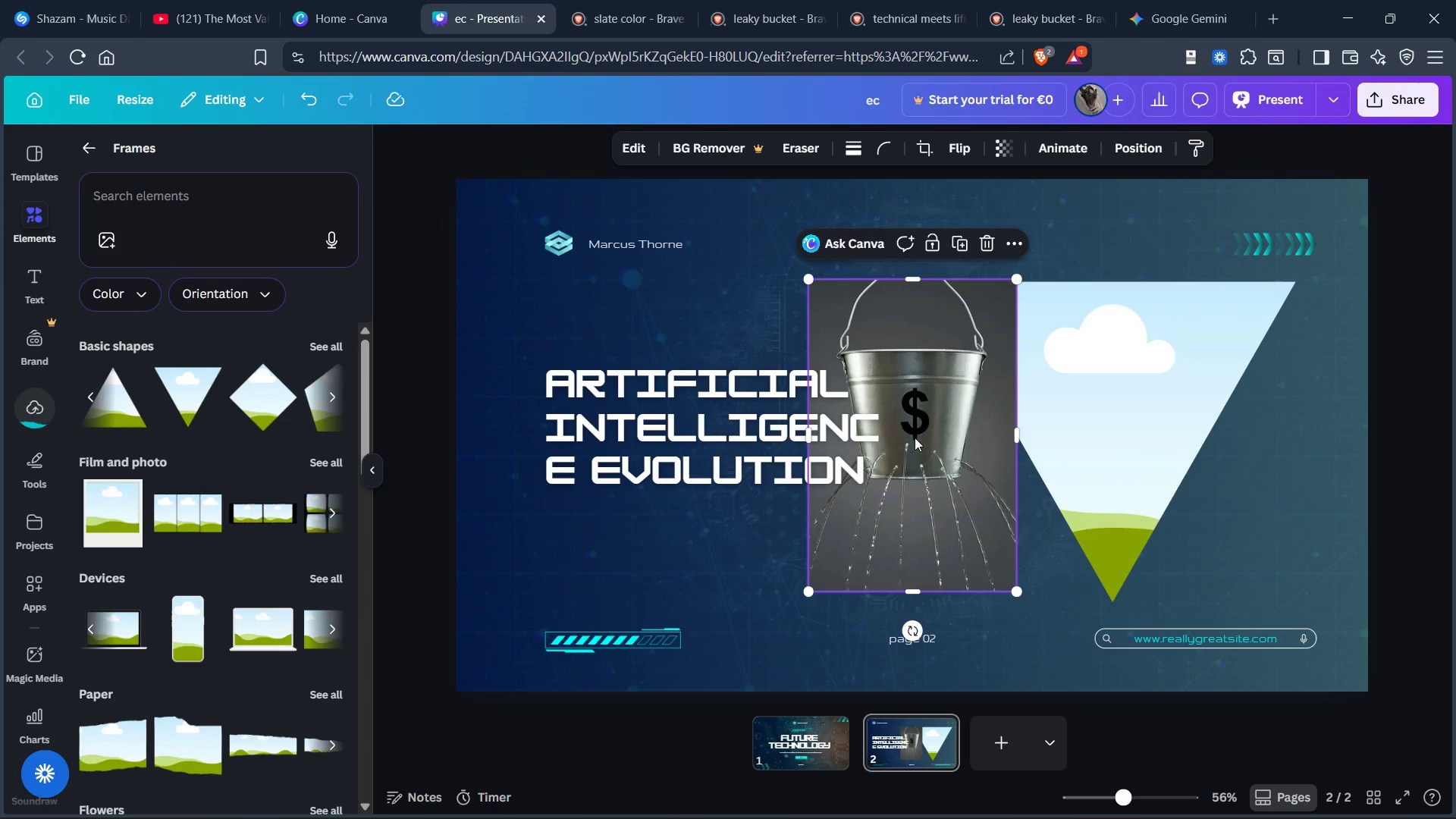 
left_click_drag(start_coordinate=[920, 441], to_coordinate=[1141, 445])
 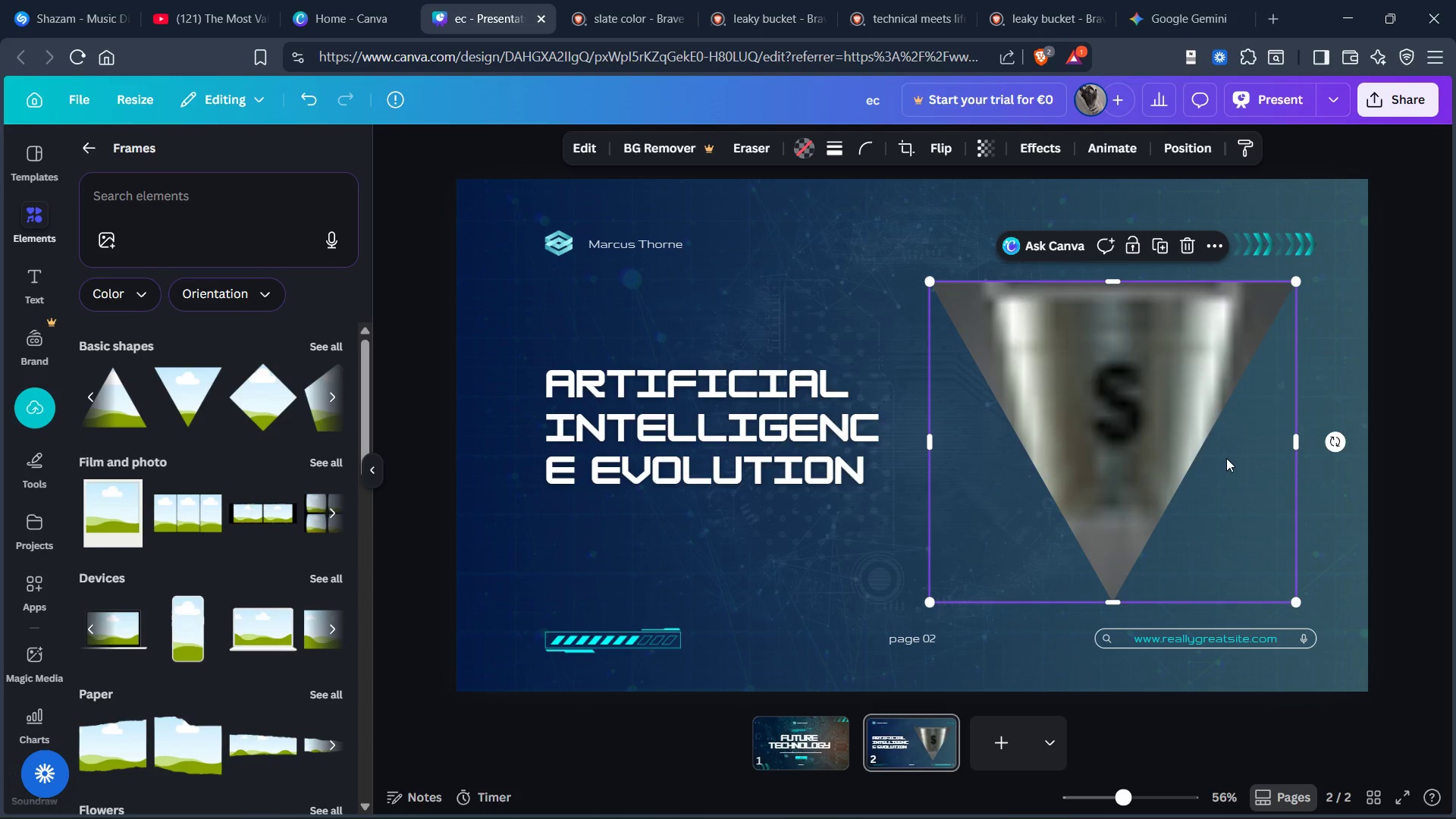 
wait(5.05)
 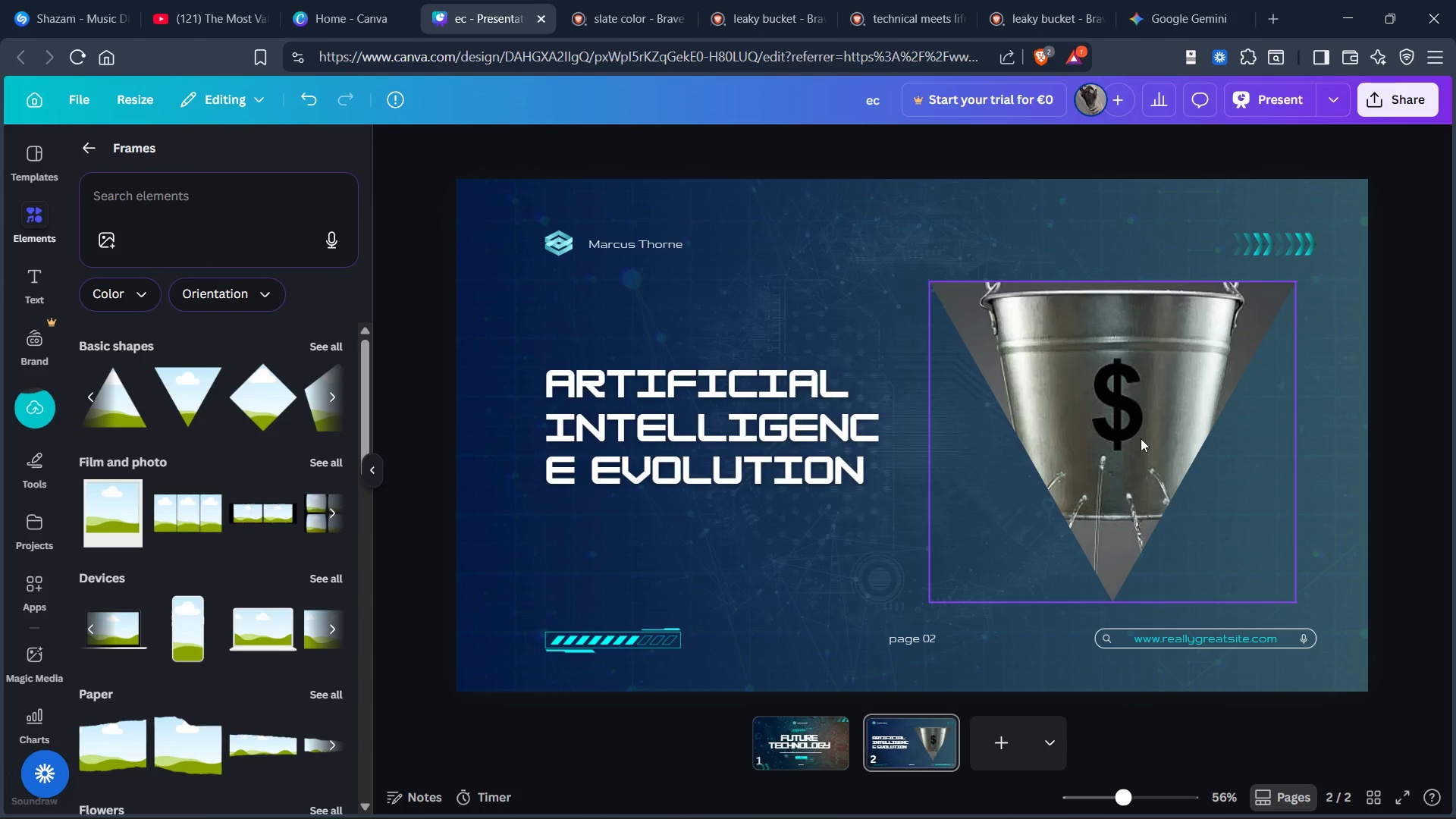 
left_click_drag(start_coordinate=[1299, 281], to_coordinate=[1320, 288])
 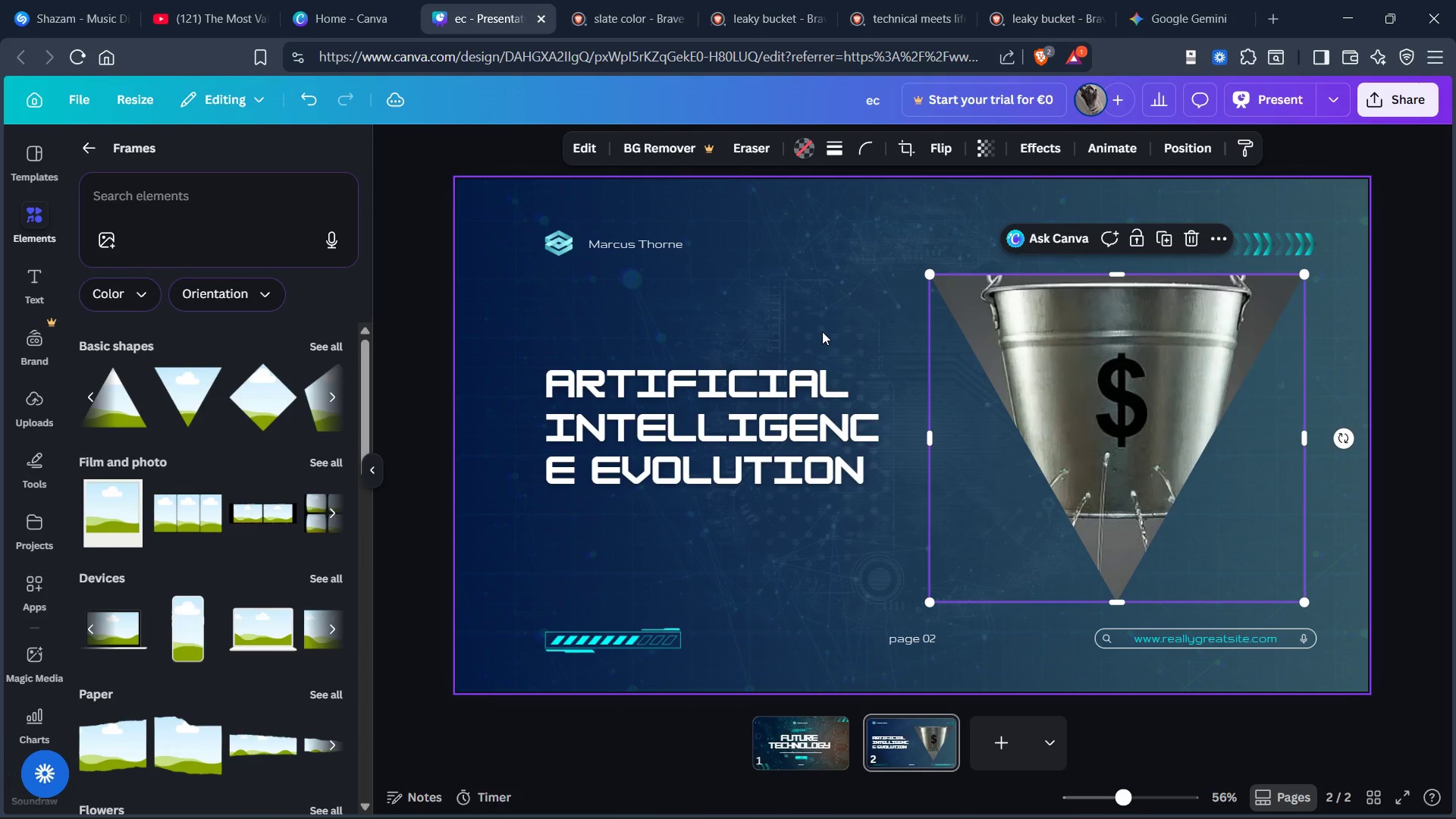 
left_click([826, 321])
 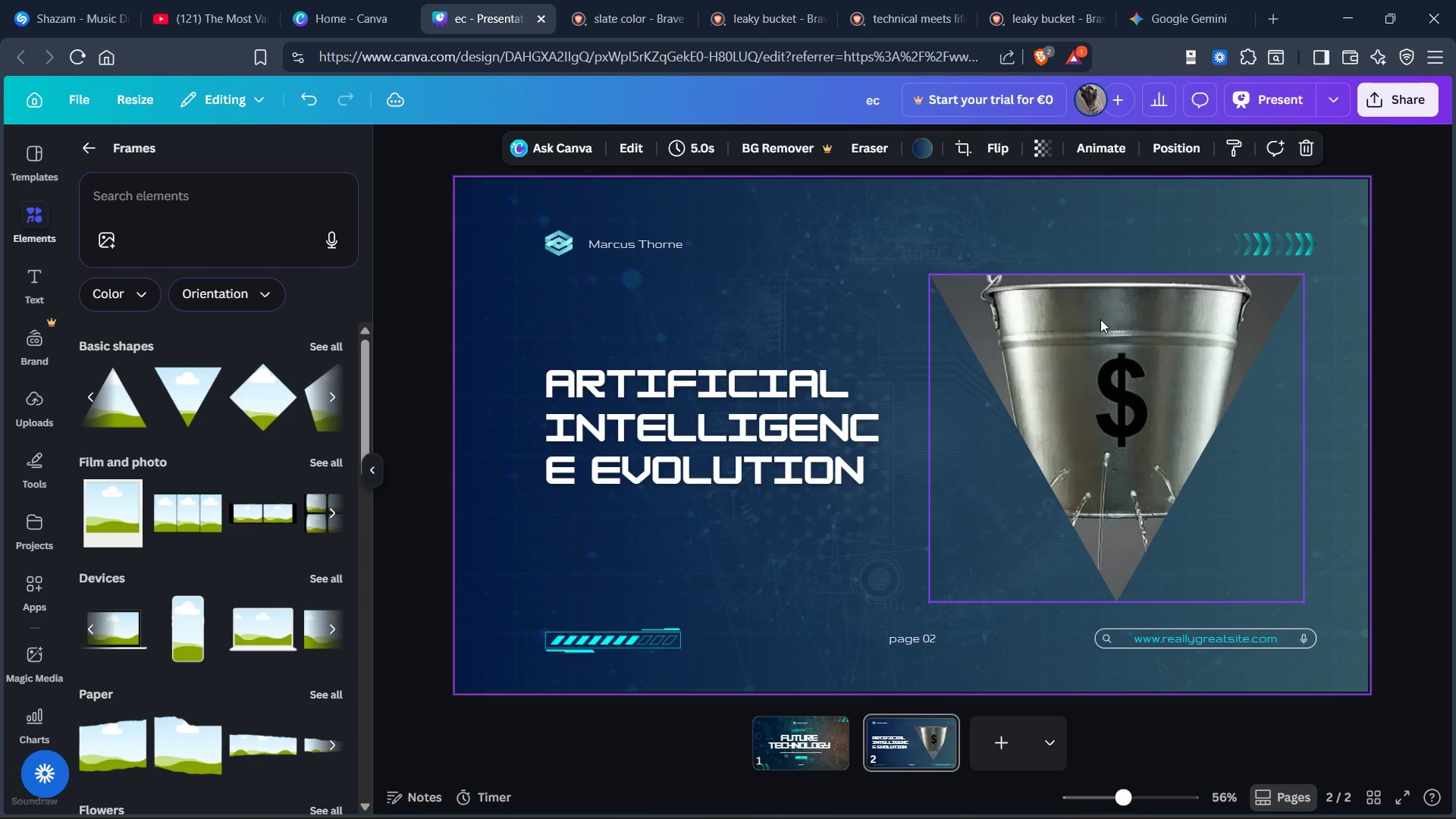 
left_click_drag(start_coordinate=[1107, 324], to_coordinate=[1119, 337])
 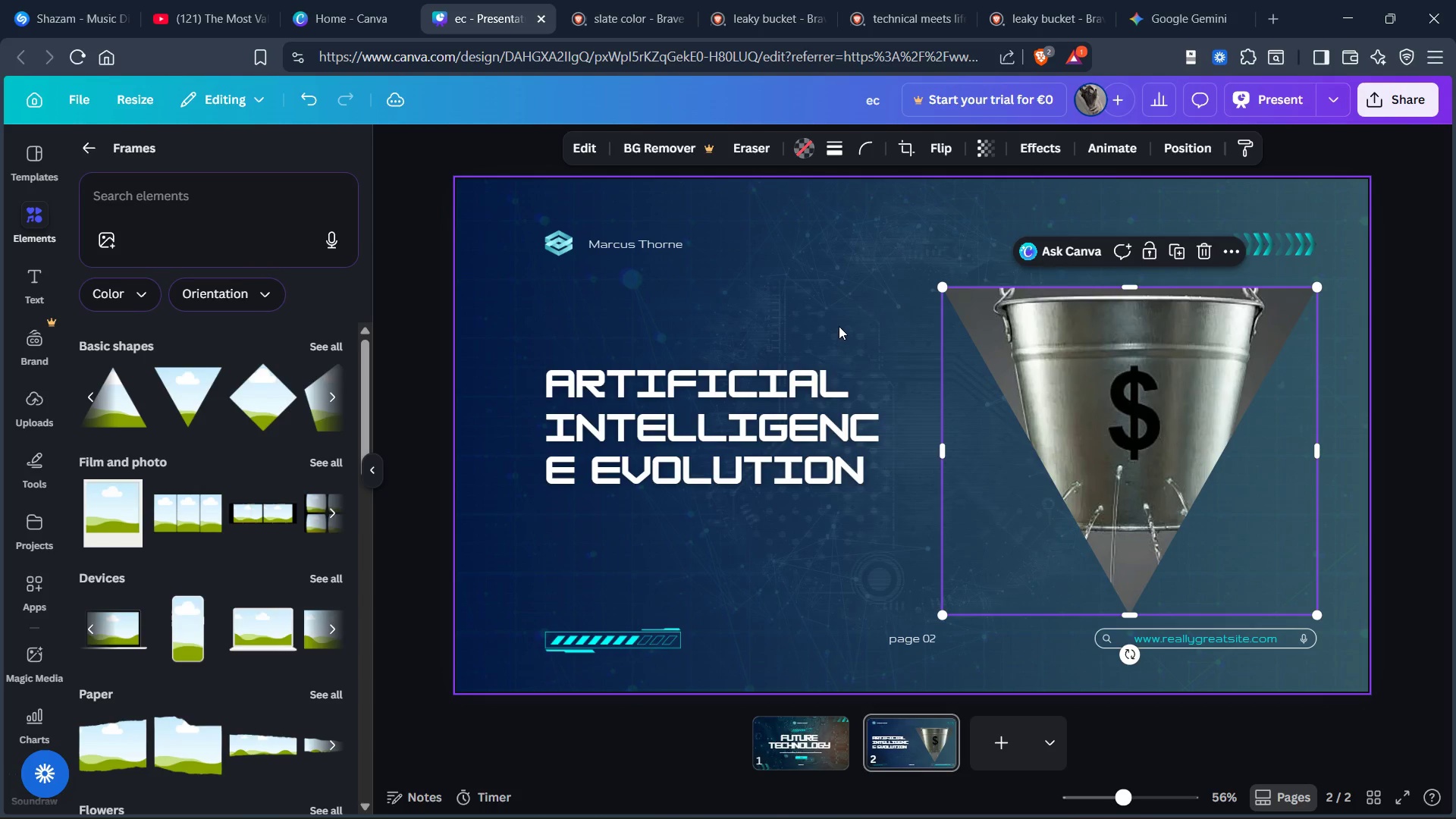 
left_click([841, 325])
 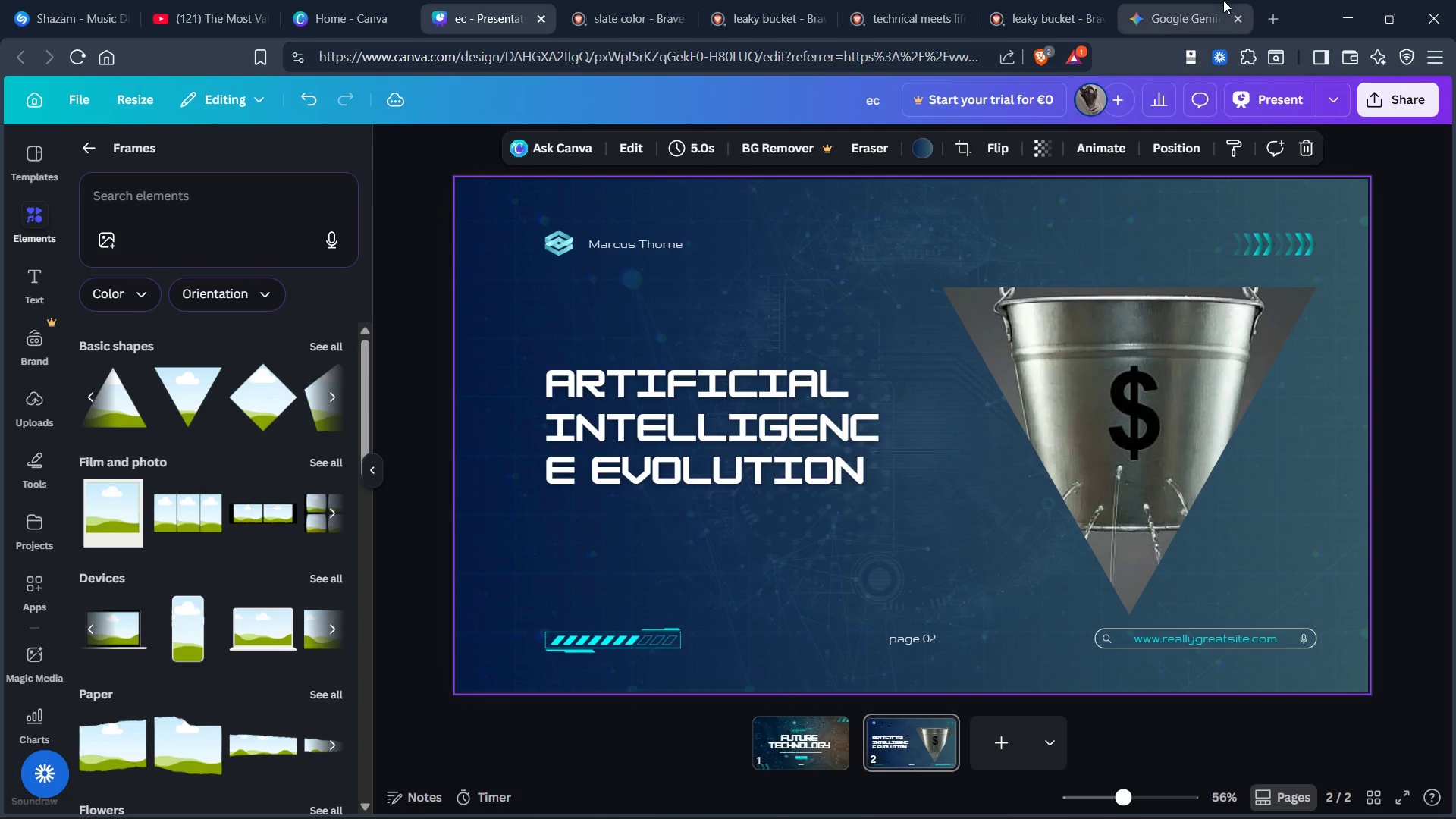 
left_click([1146, 11])
 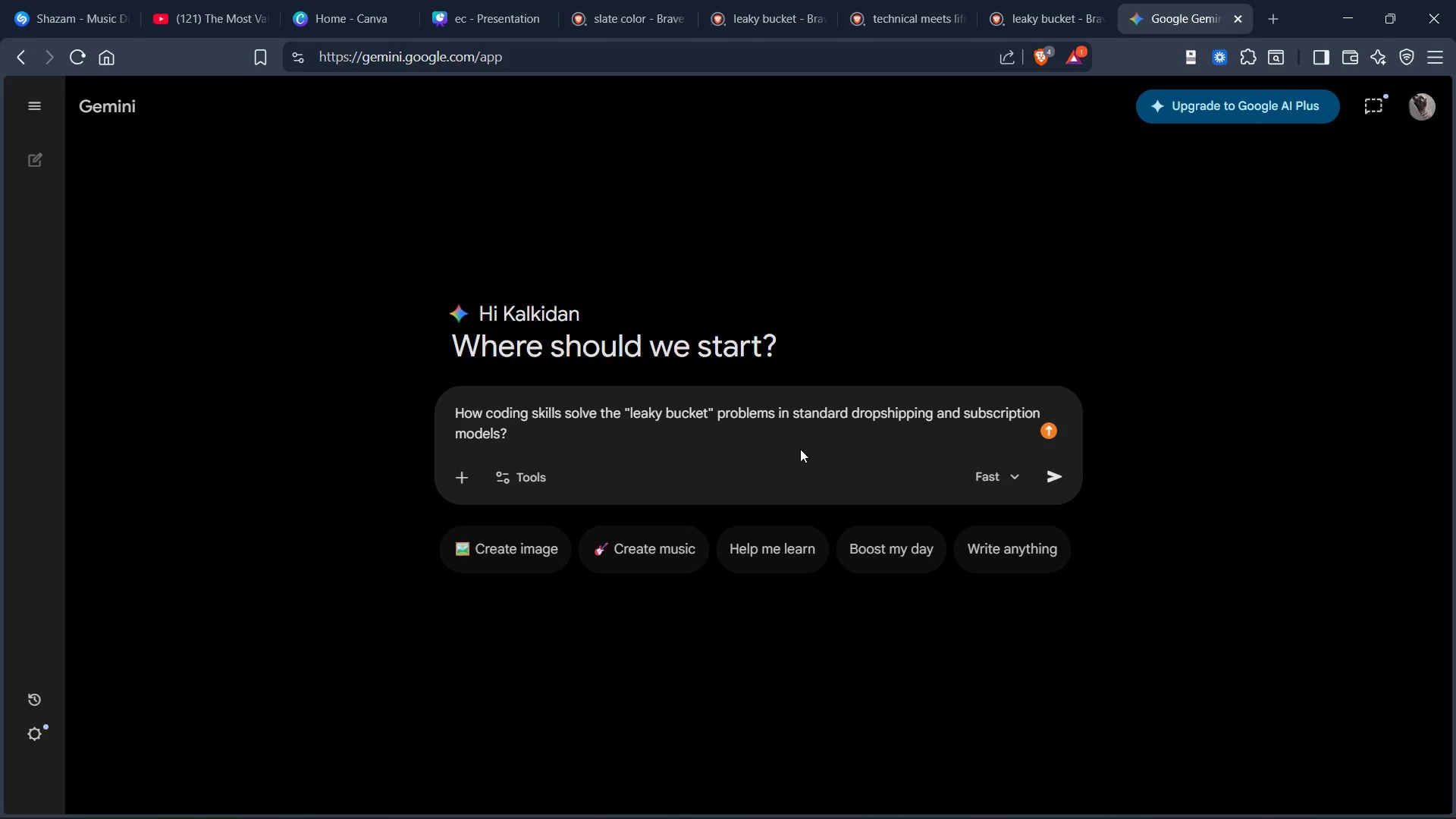 
left_click([795, 453])
 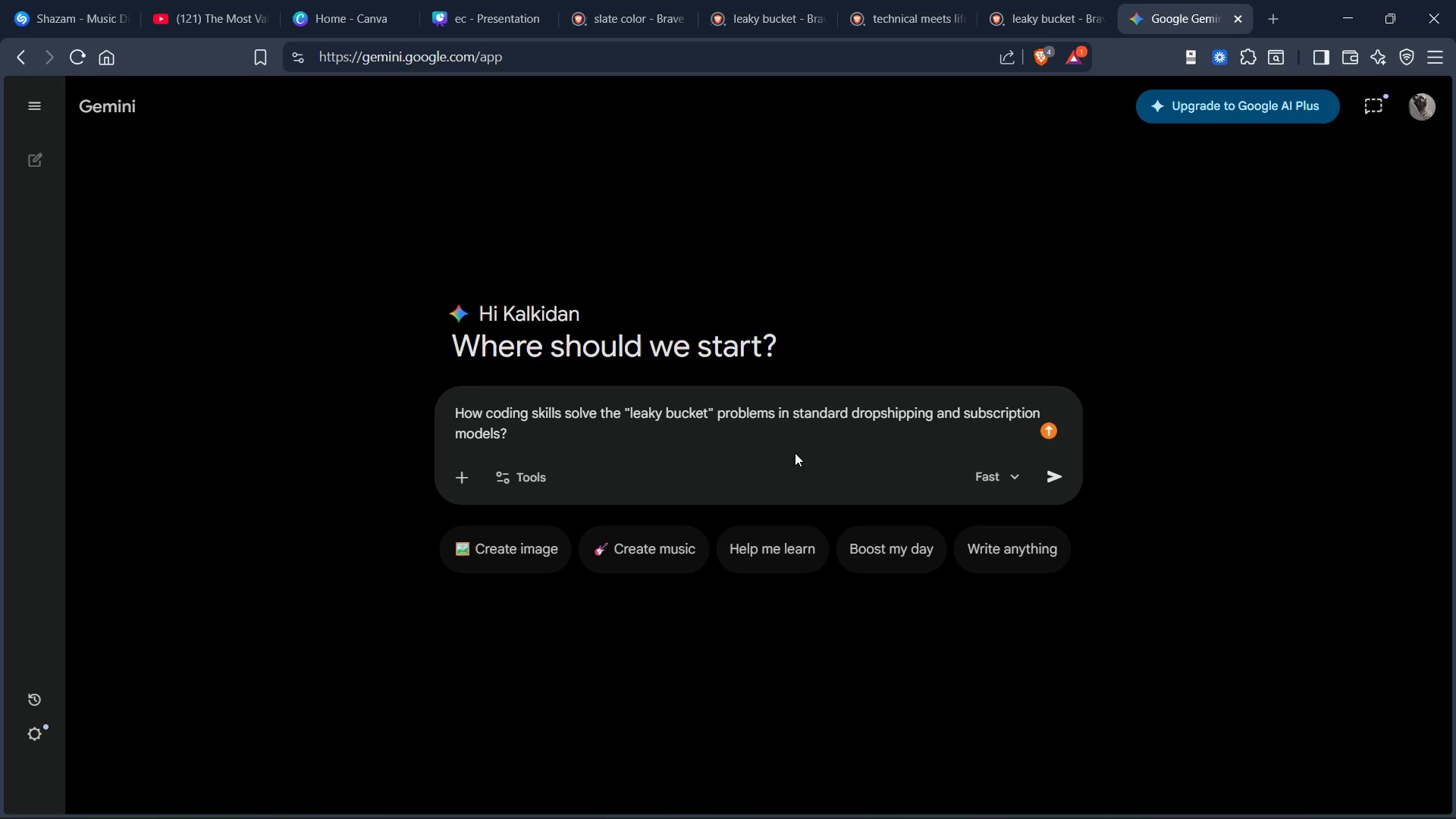 
key(Enter)
 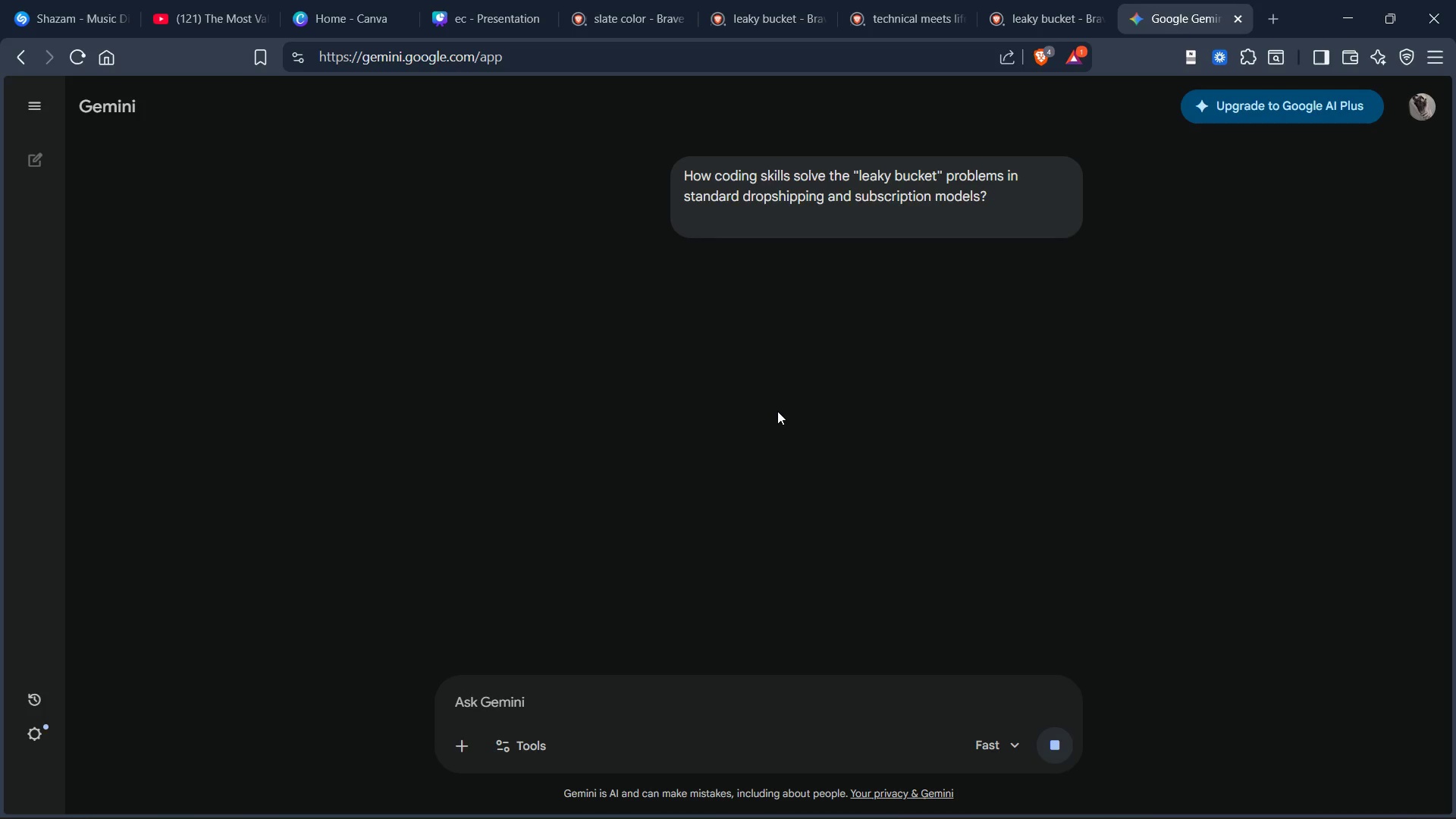 
key(Alt+Tab)